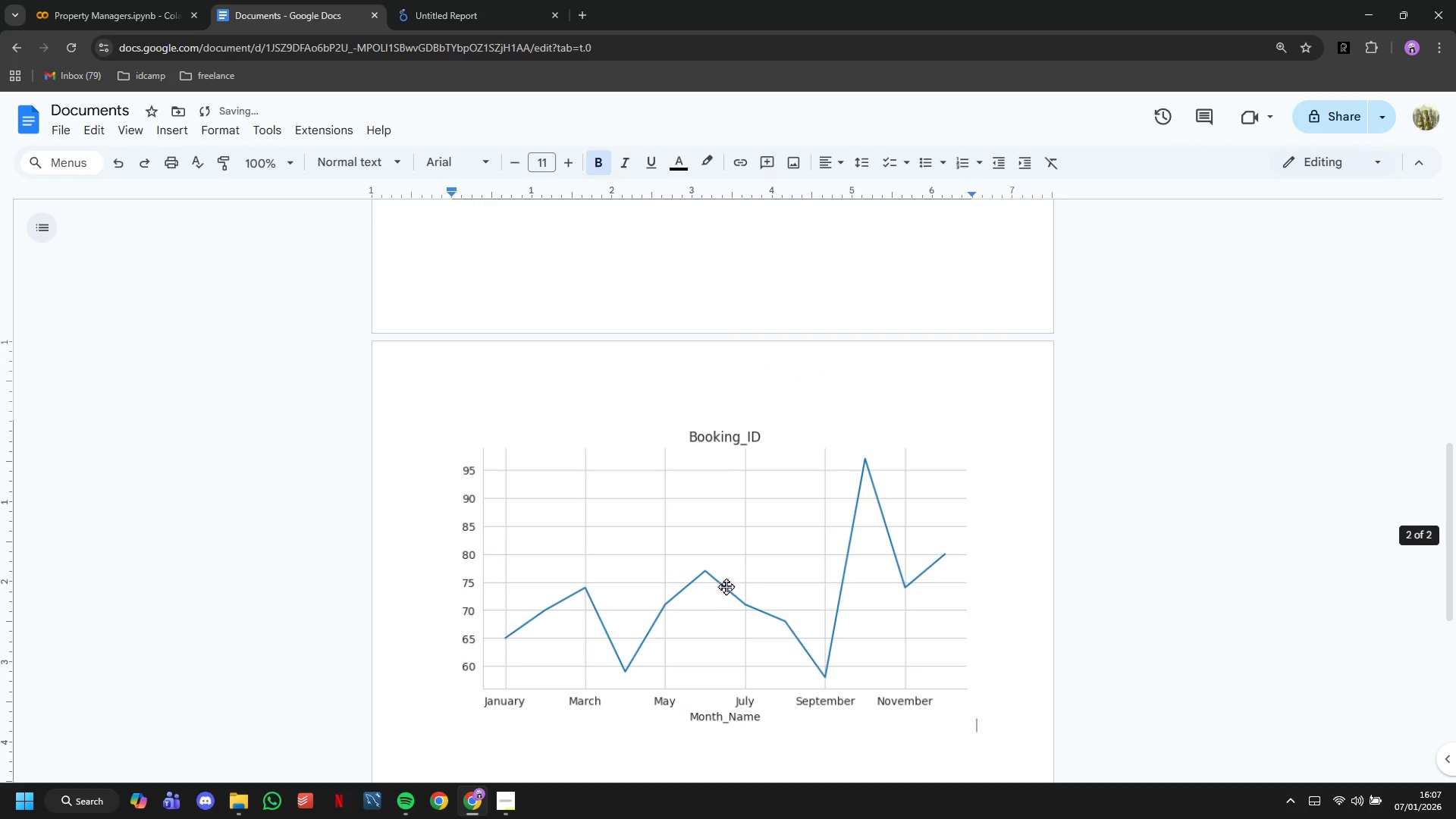 
scroll: coordinate [742, 579], scroll_direction: up, amount: 6.0
 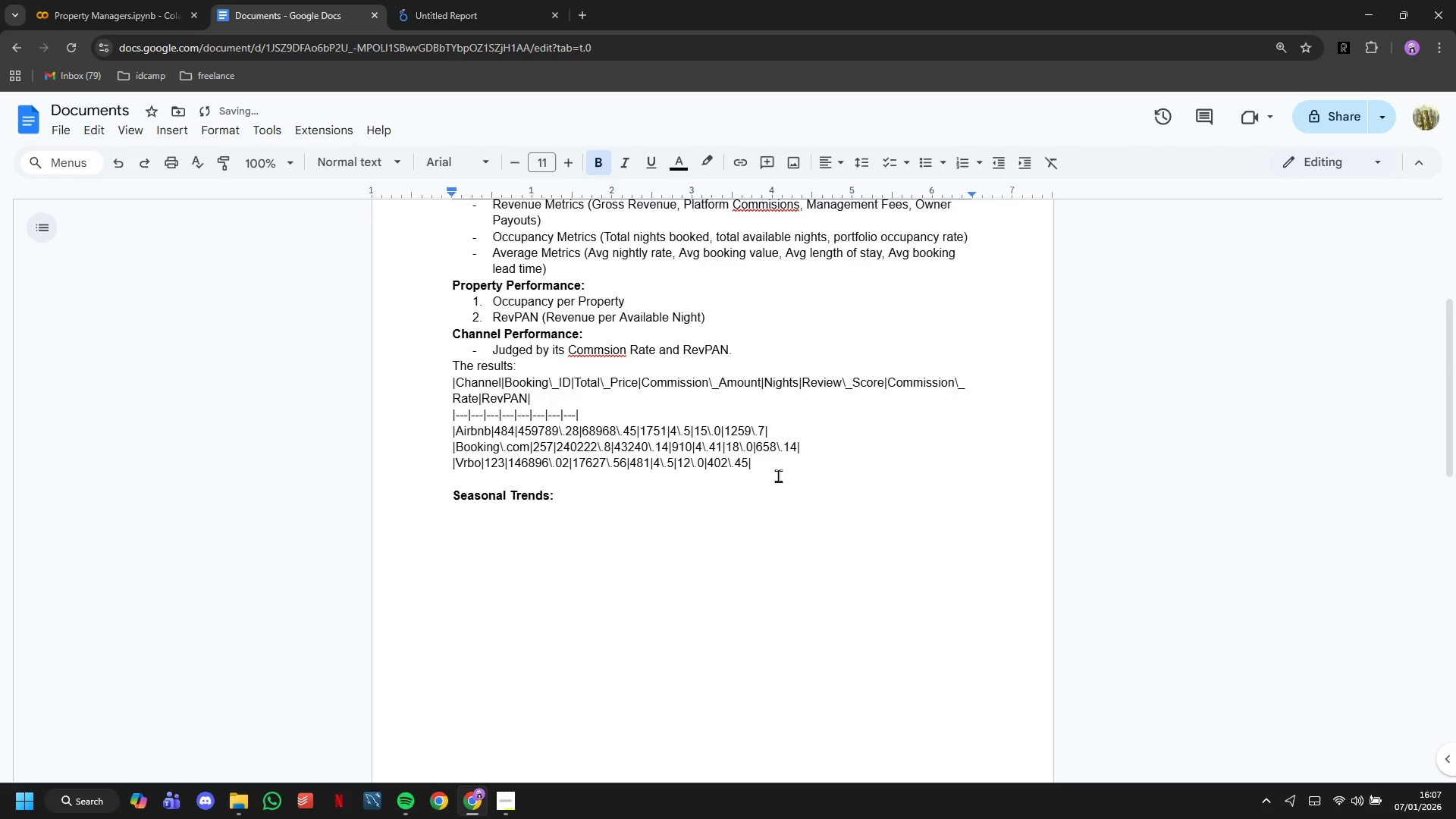 
left_click_drag(start_coordinate=[781, 473], to_coordinate=[443, 362])
 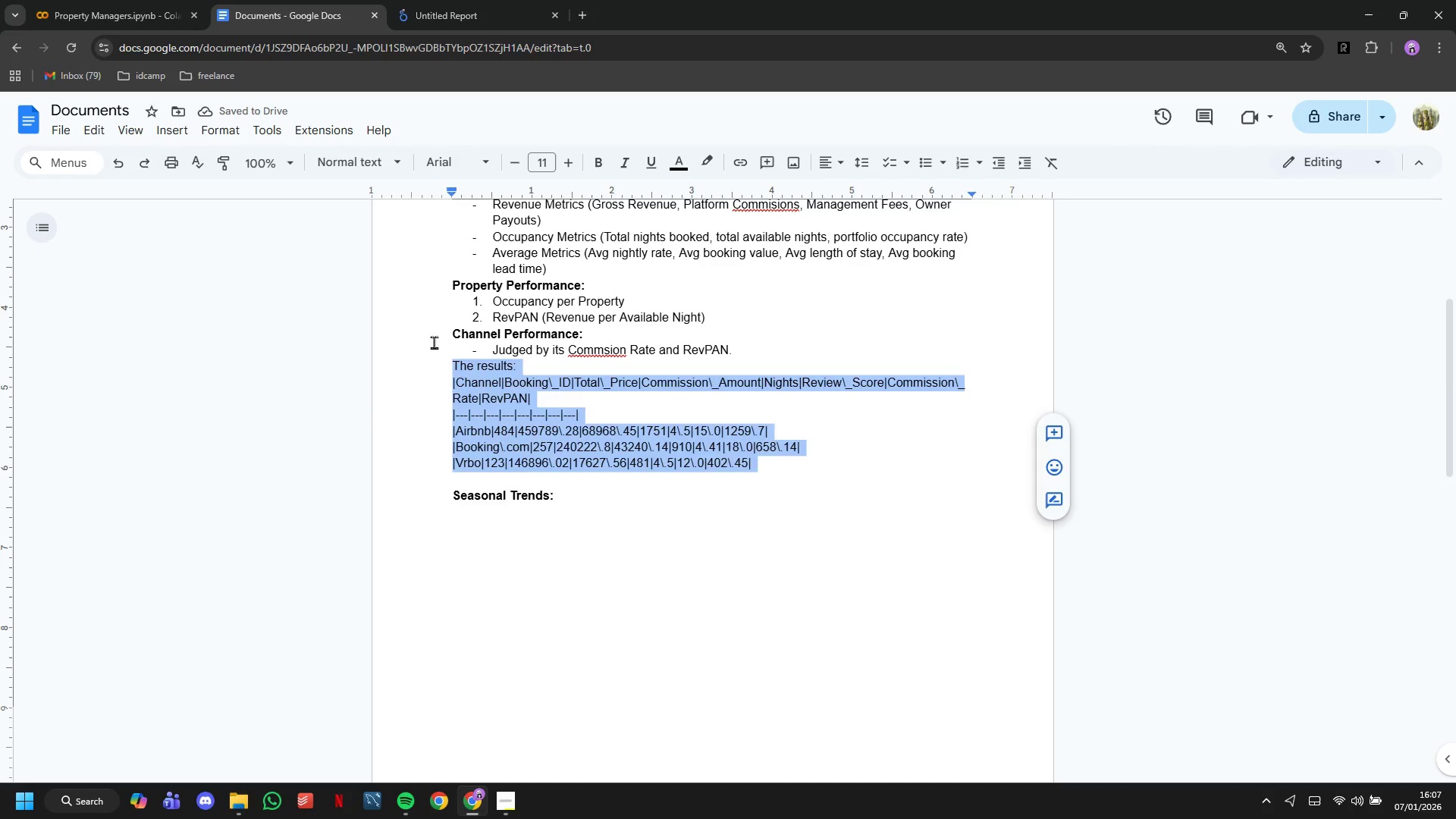 
key(Backspace)
 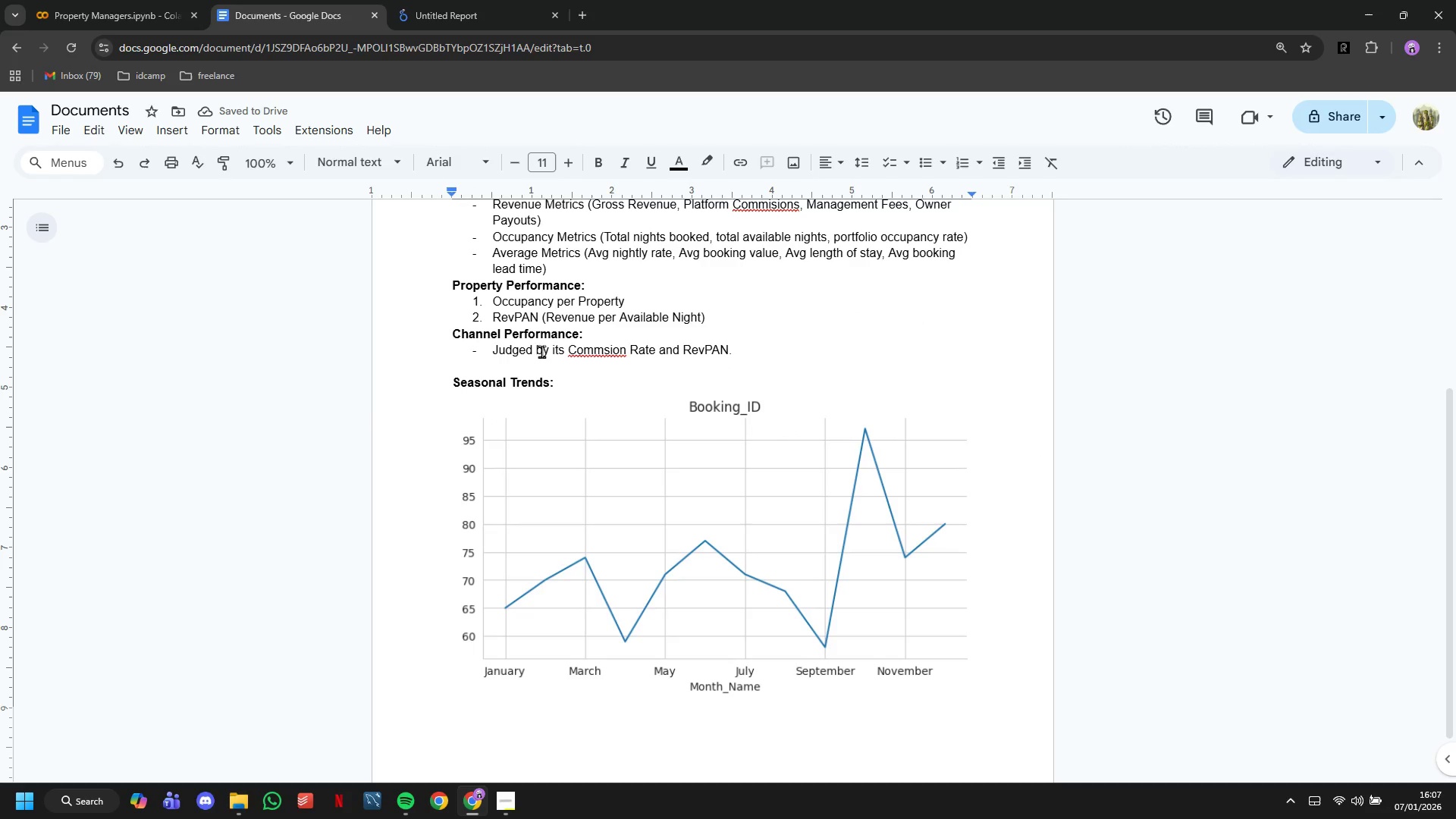 
left_click([169, 0])
 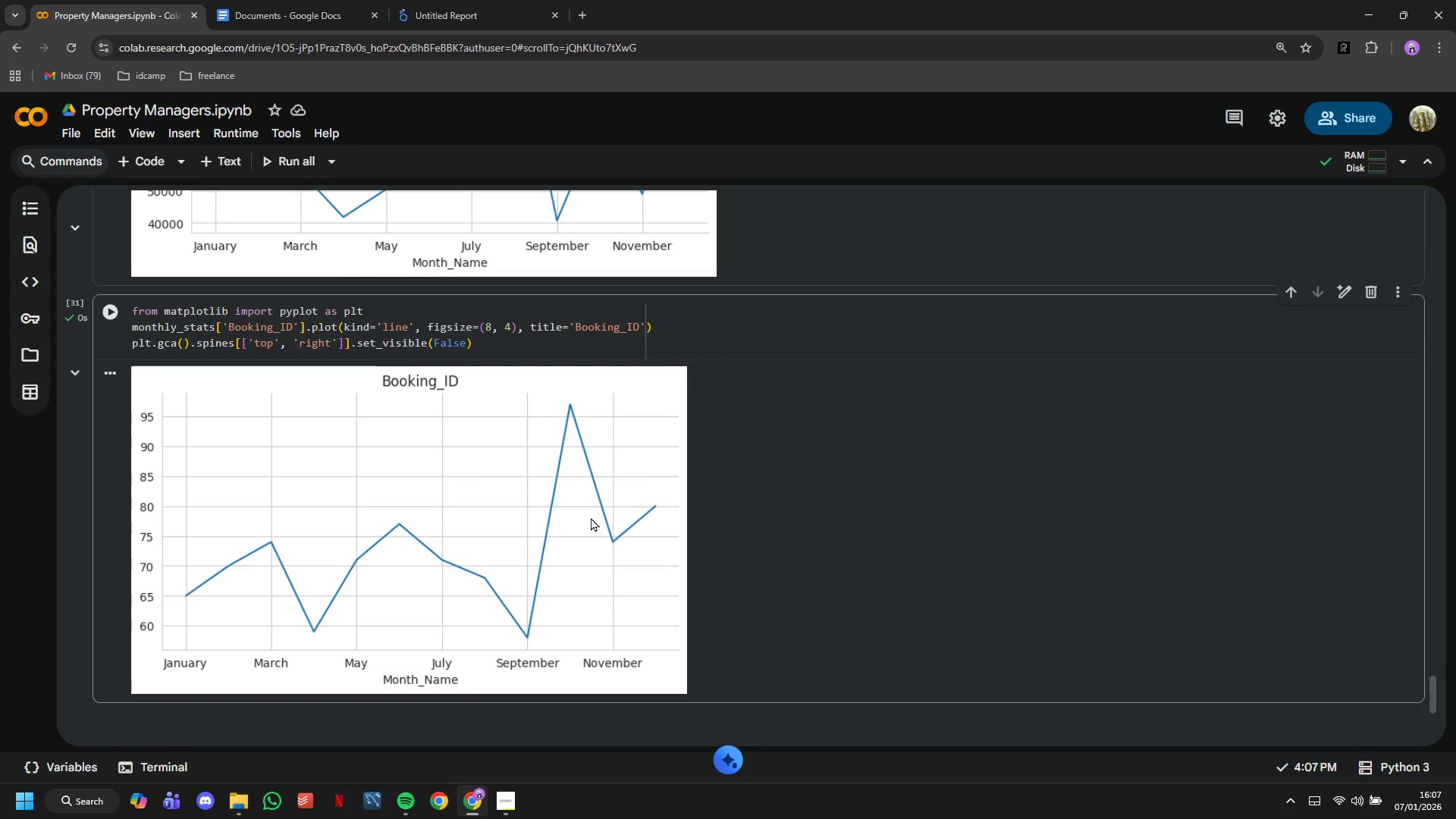 
scroll: coordinate [630, 552], scroll_direction: up, amount: 5.0
 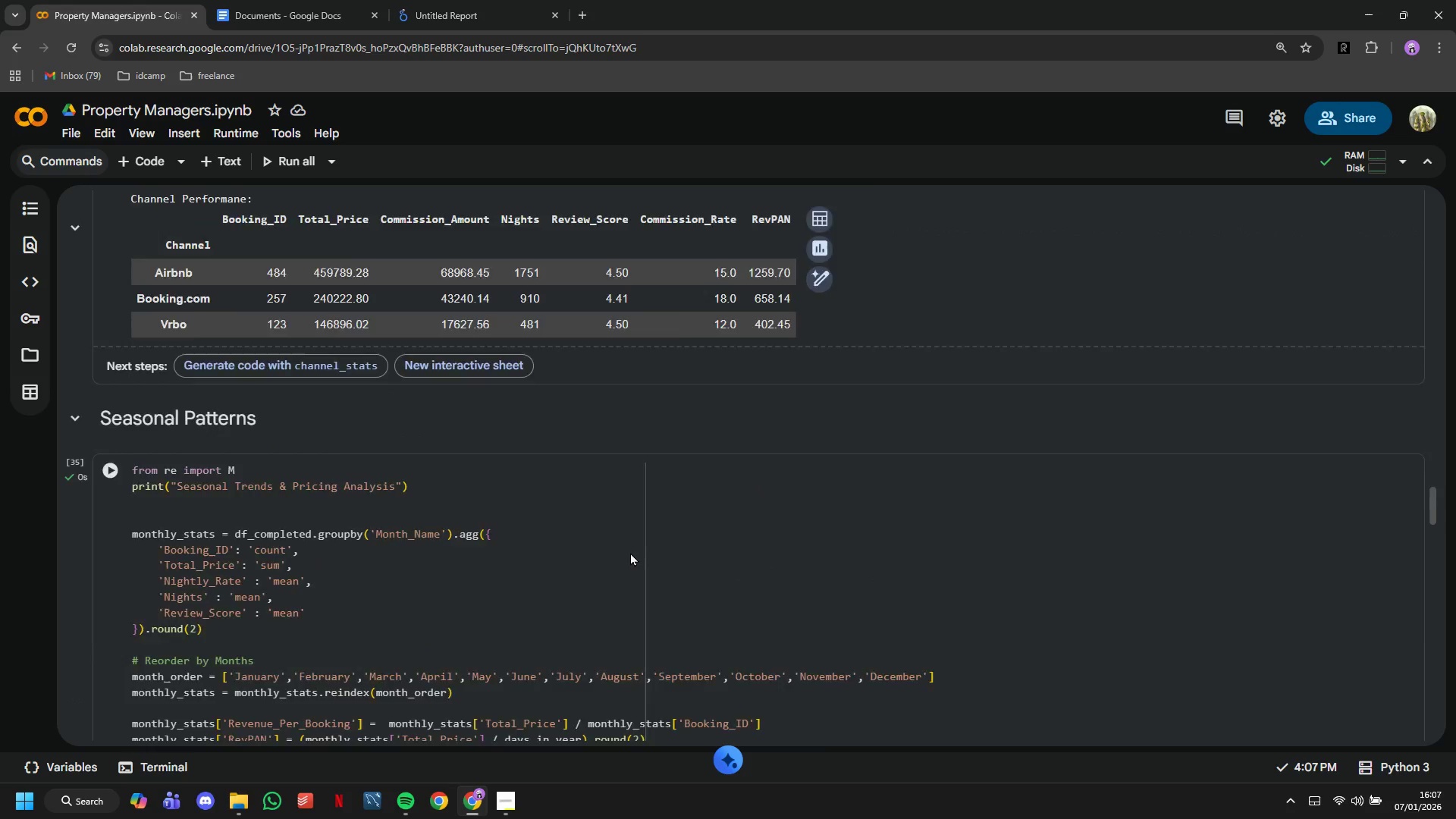 
left_click([828, 508])
 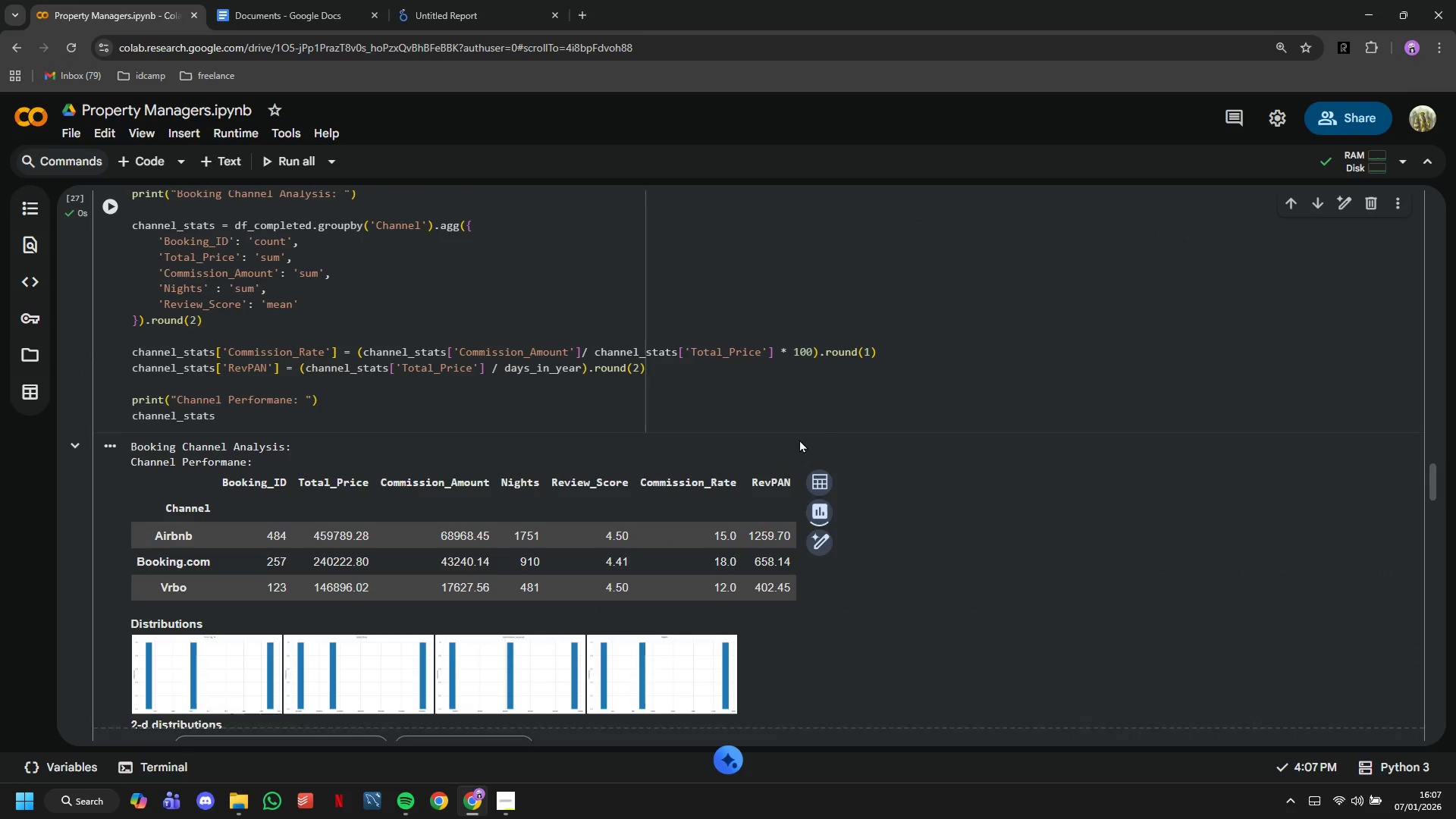 
scroll: coordinate [793, 375], scroll_direction: down, amount: 5.0
 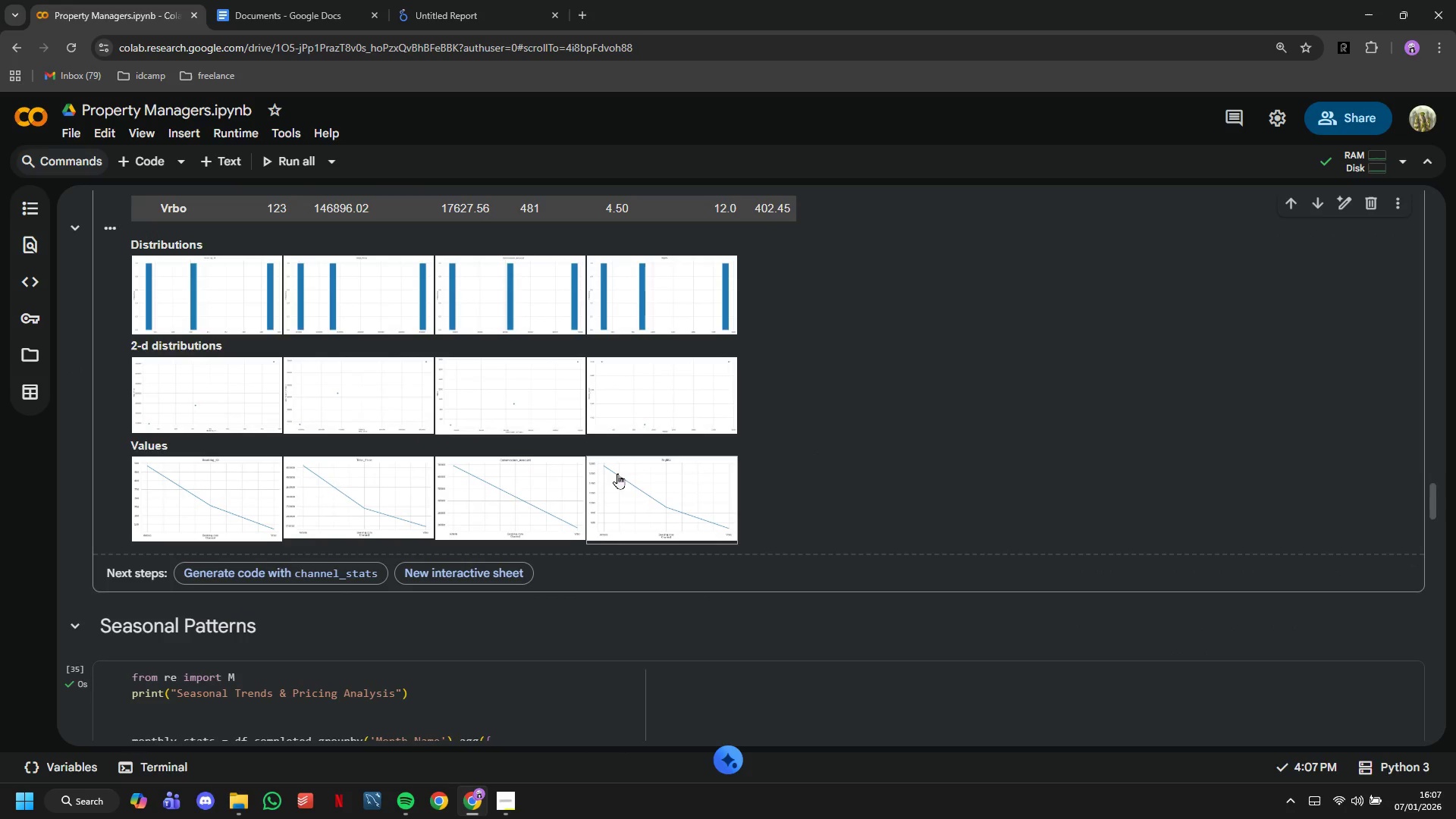 
left_click([619, 477])
 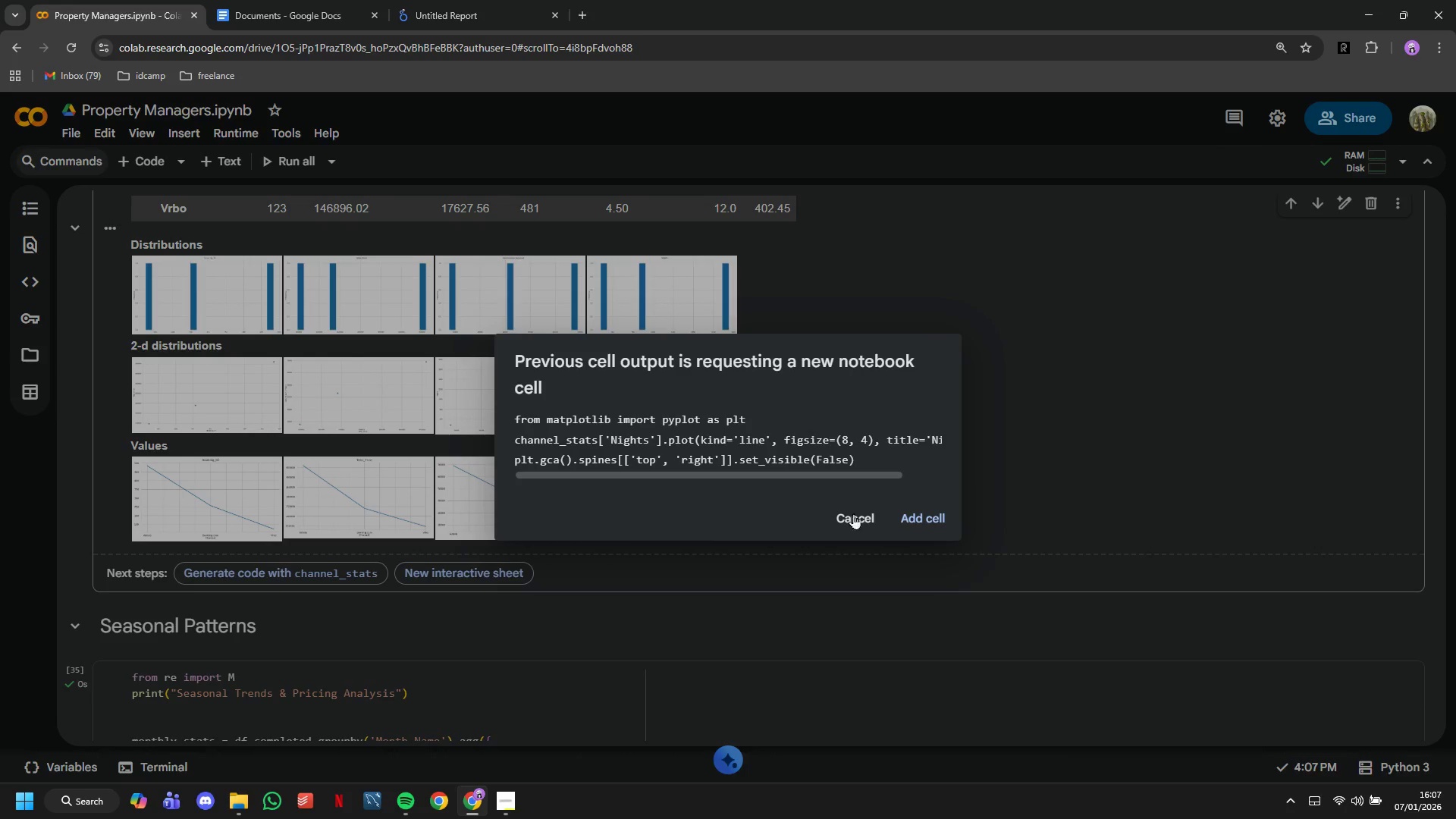 
left_click([917, 522])
 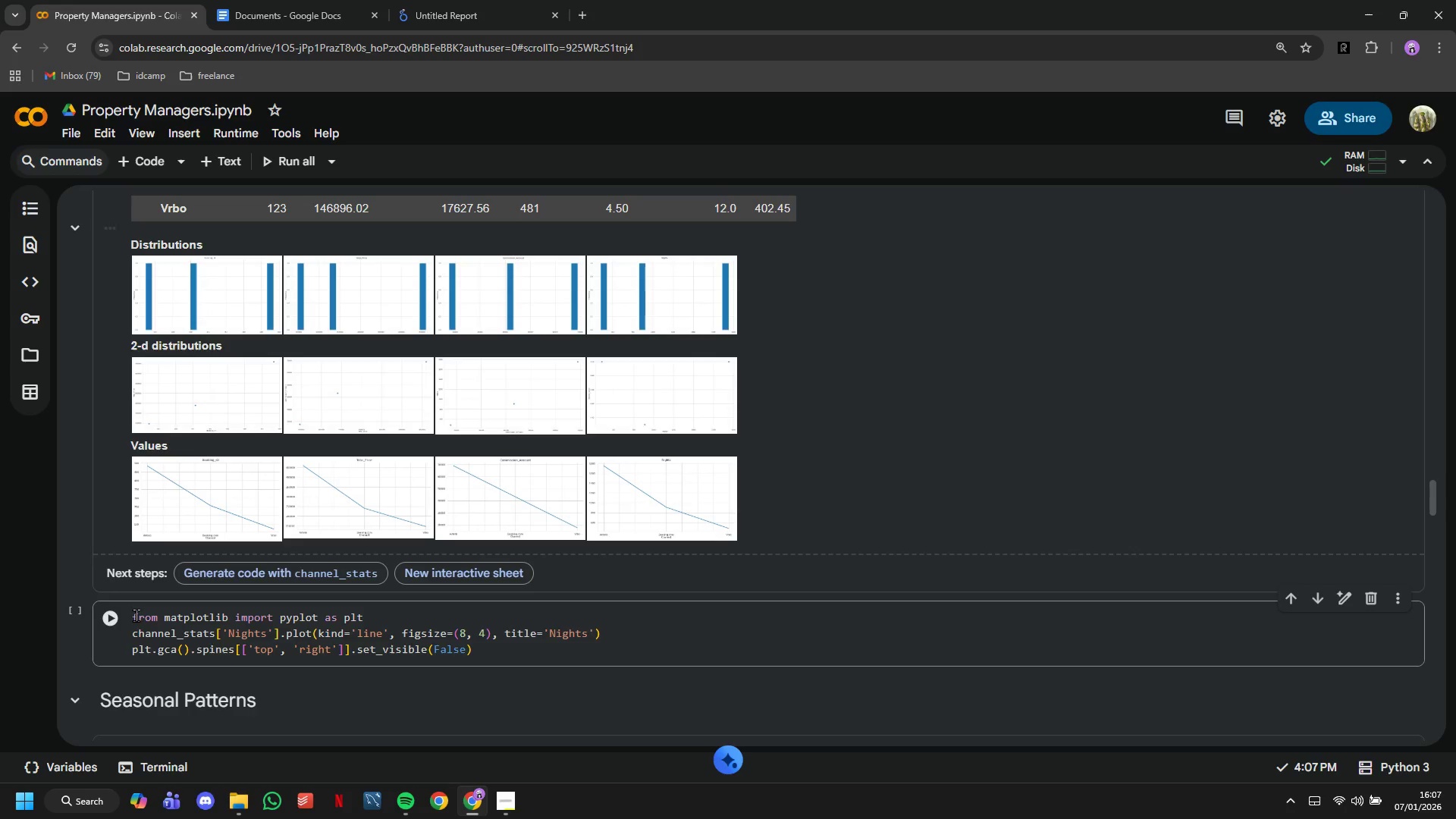 
left_click([115, 623])
 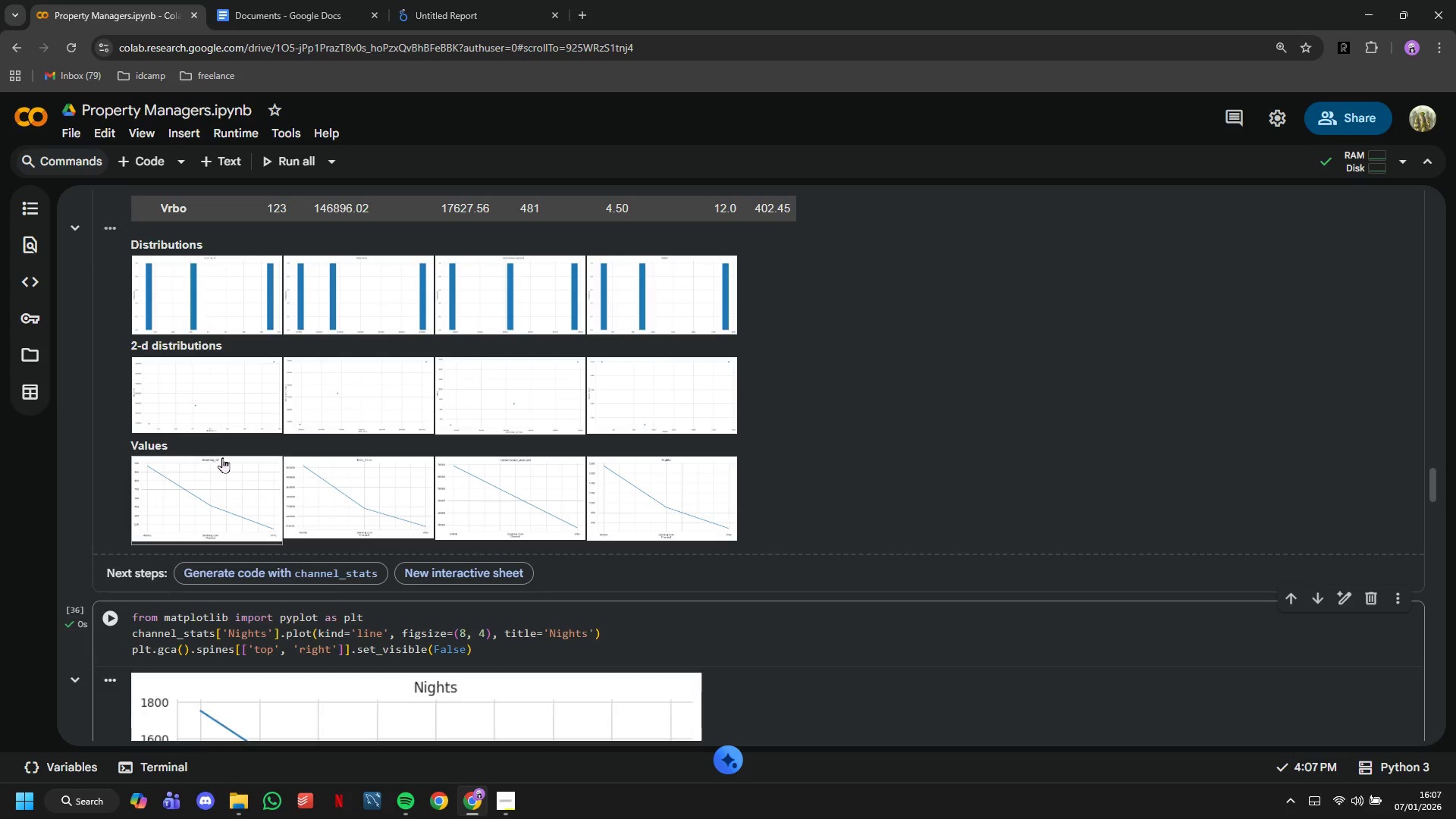 
scroll: coordinate [222, 457], scroll_direction: down, amount: 5.0
 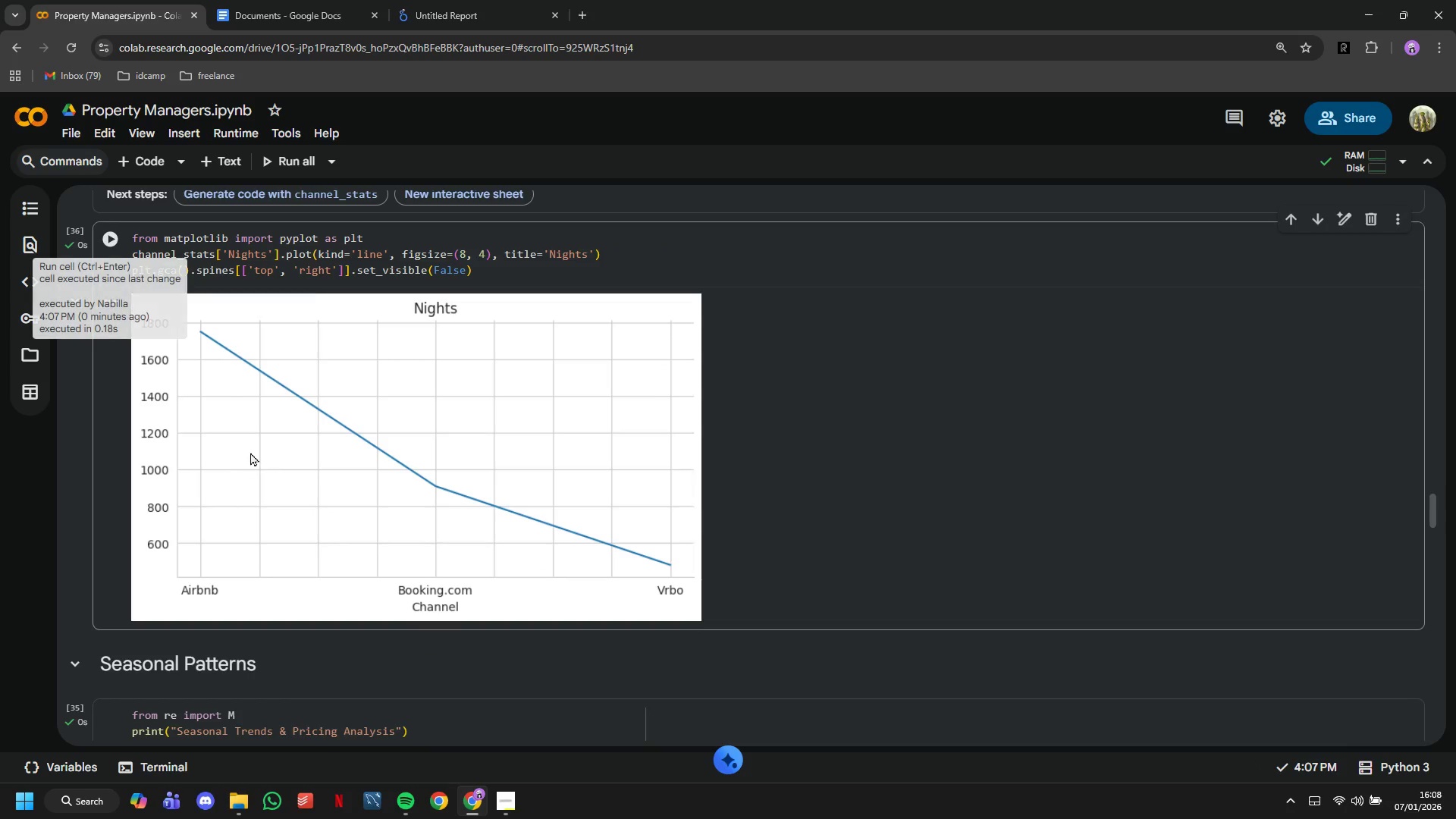 
right_click([379, 459])
 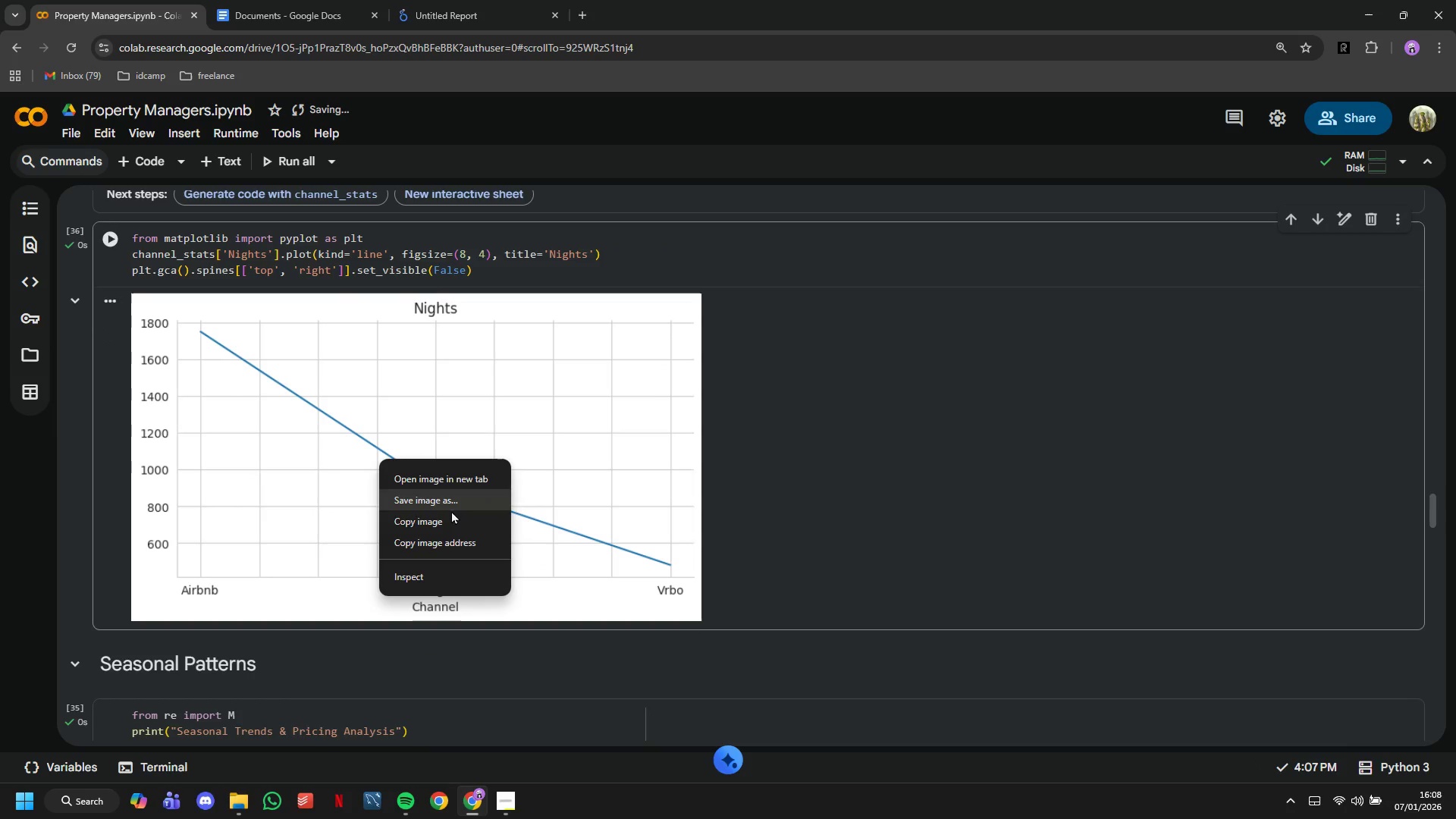 
left_click([452, 516])
 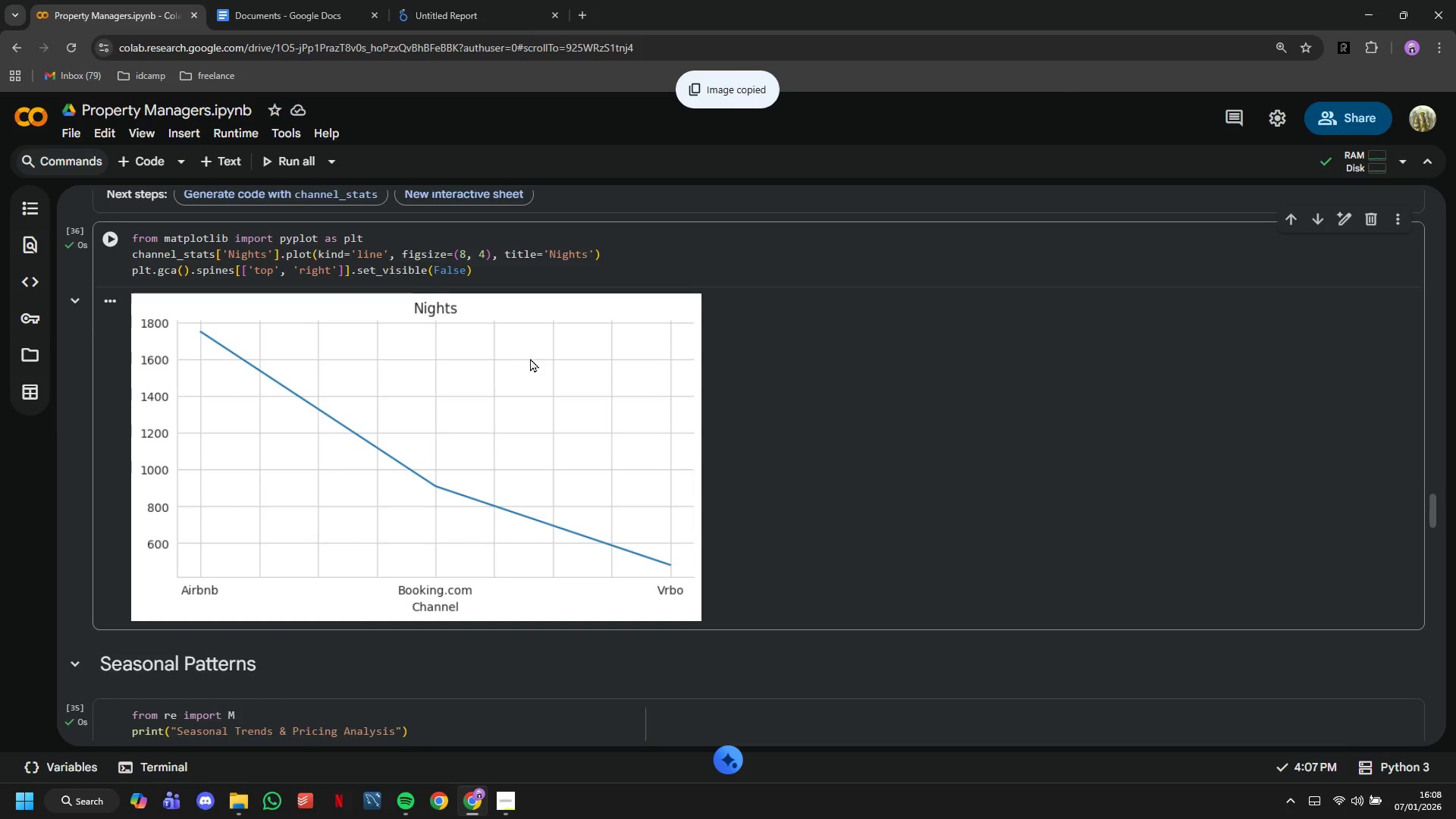 
scroll: coordinate [519, 340], scroll_direction: down, amount: 11.0
 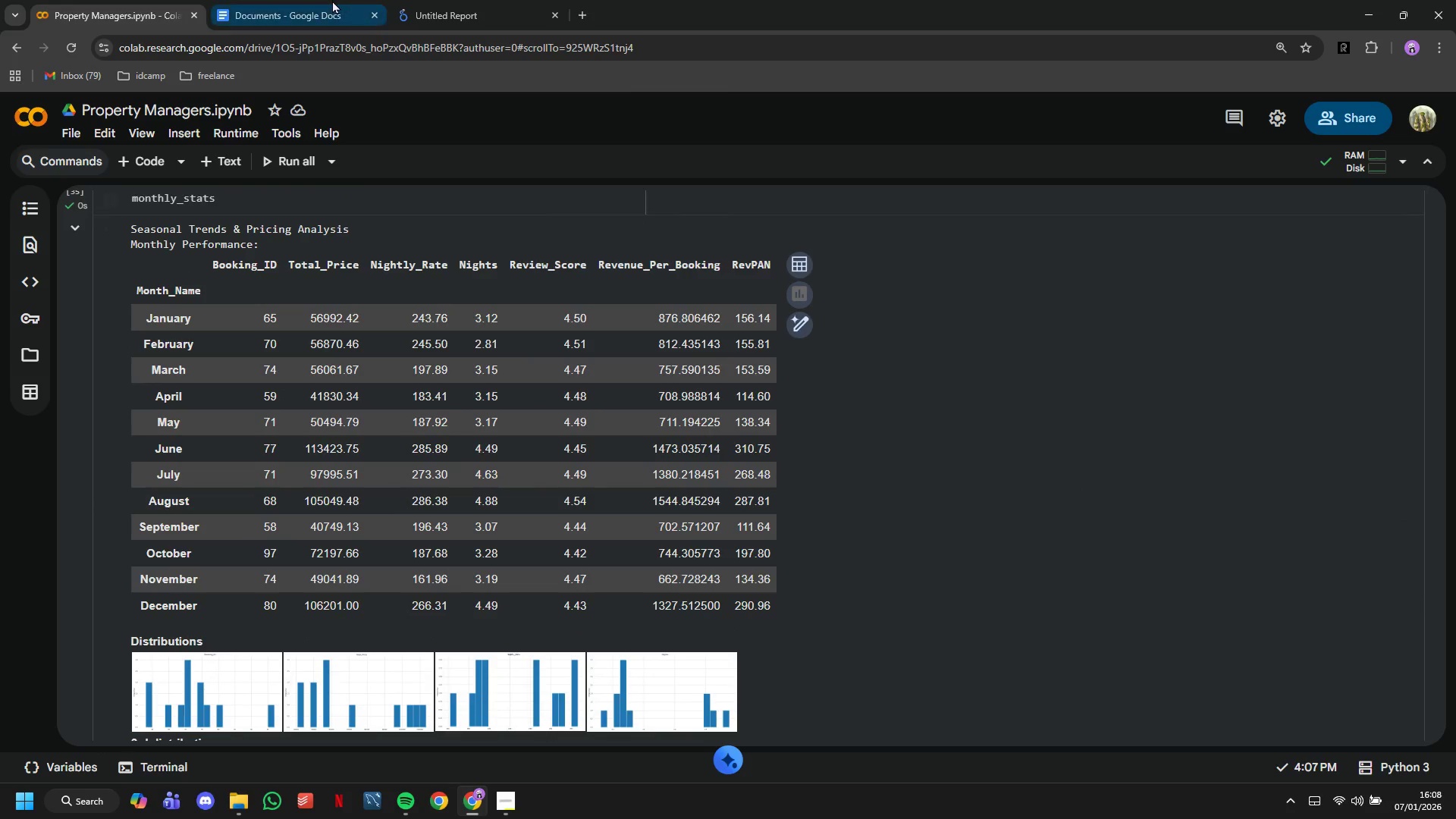 
left_click([332, 0])
 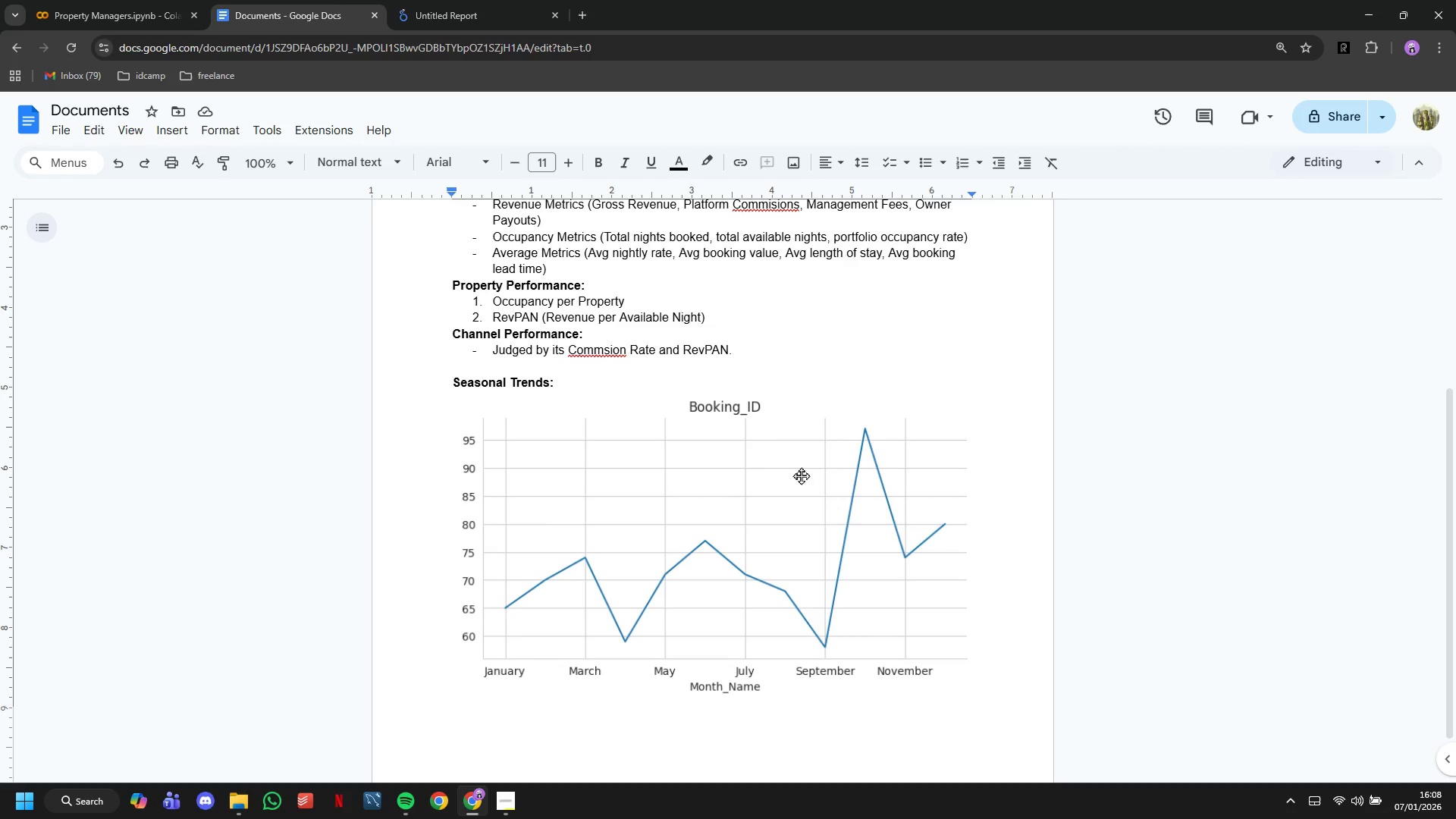 
key(Control+V)
 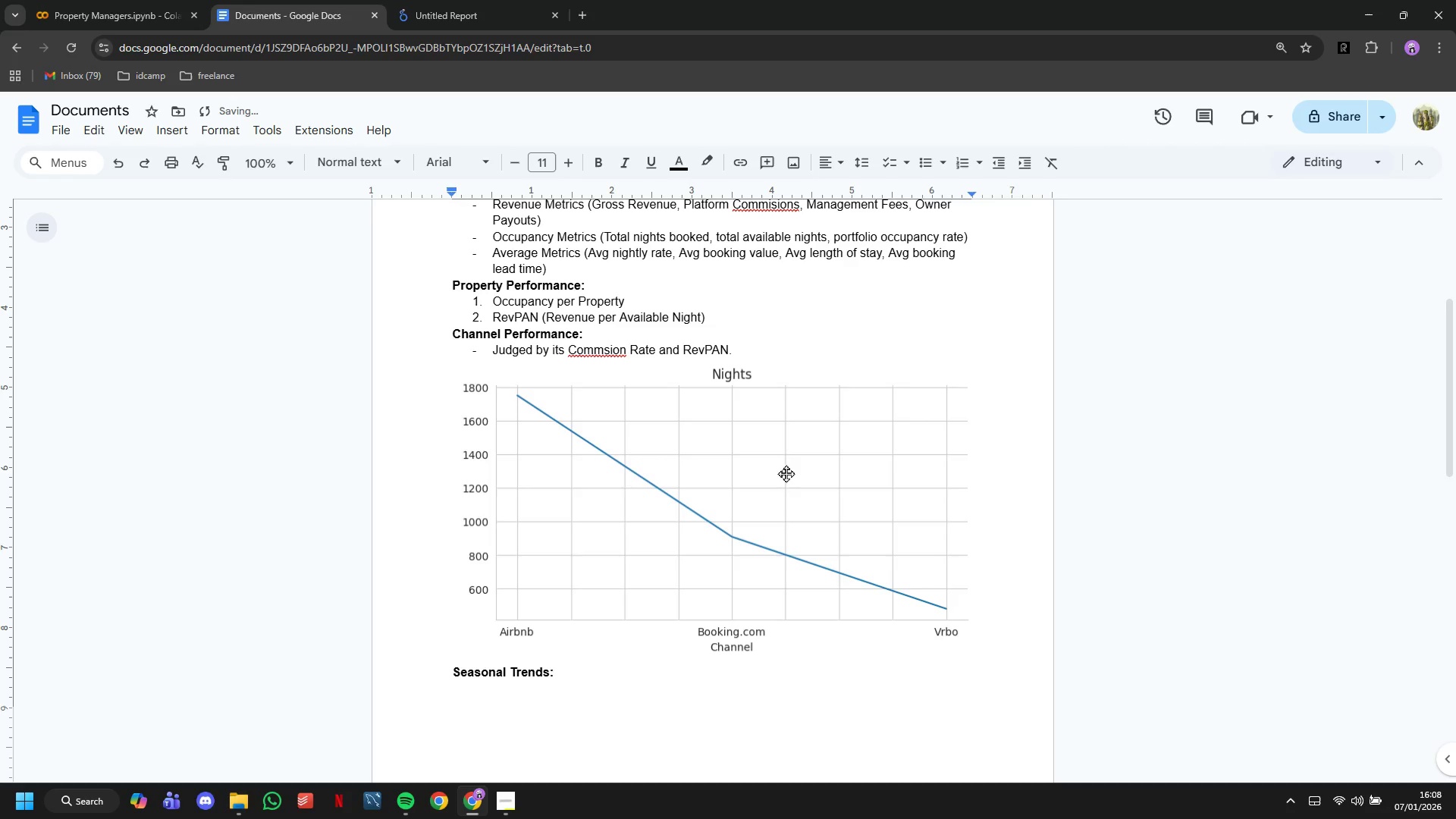 
left_click([786, 473])
 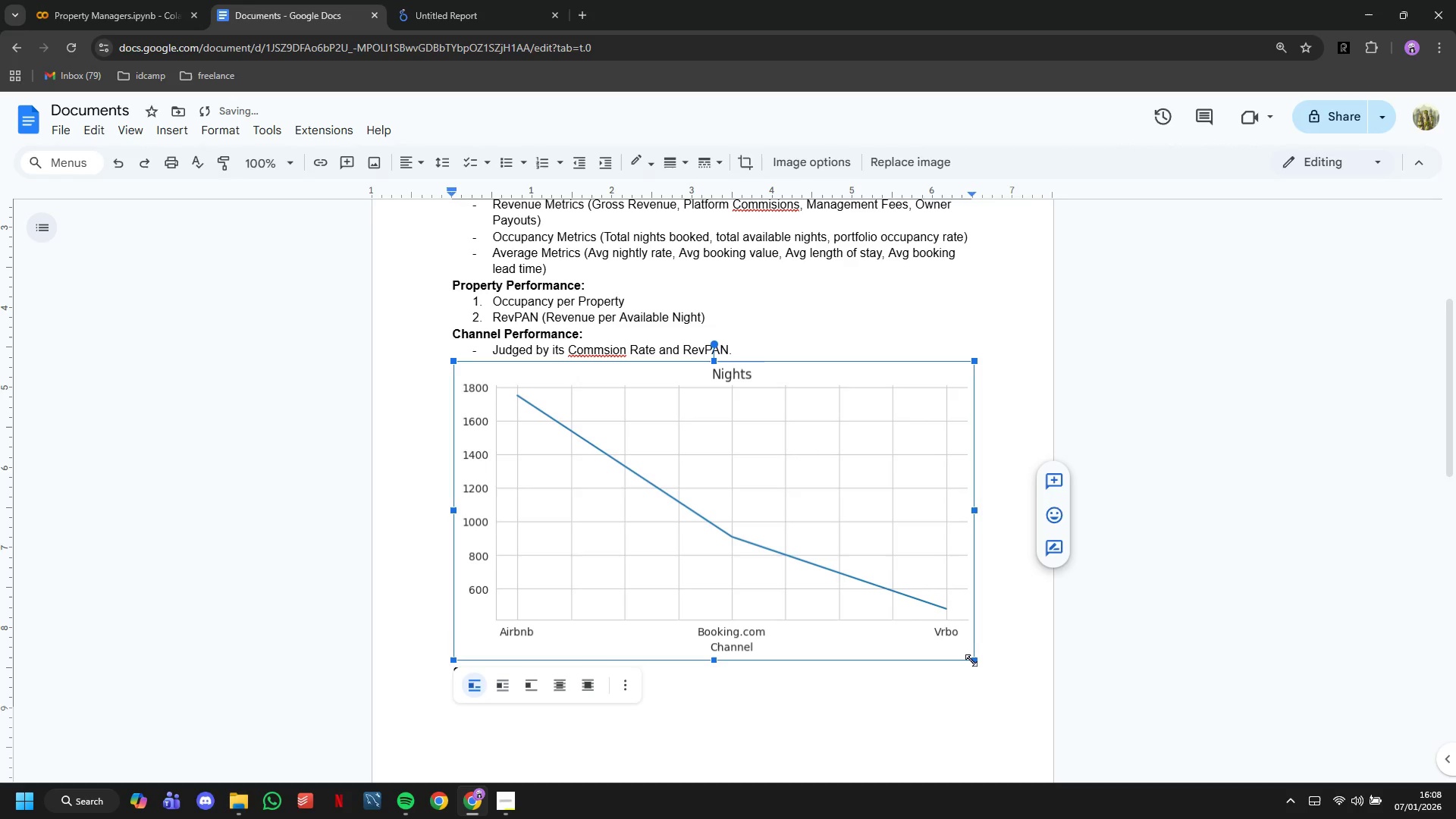 
left_click_drag(start_coordinate=[971, 661], to_coordinate=[921, 630])
 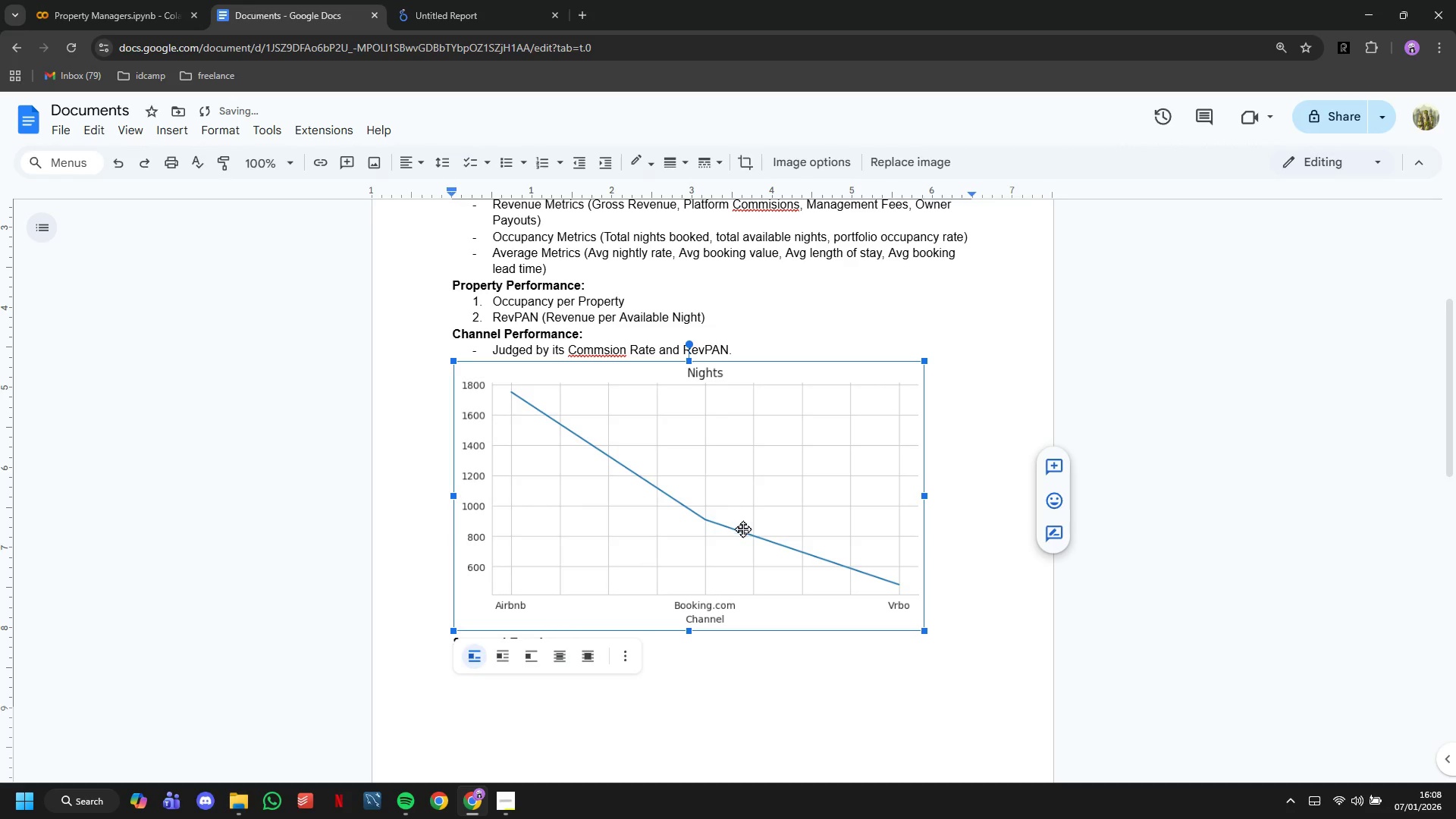 
scroll: coordinate [752, 543], scroll_direction: up, amount: 4.0
 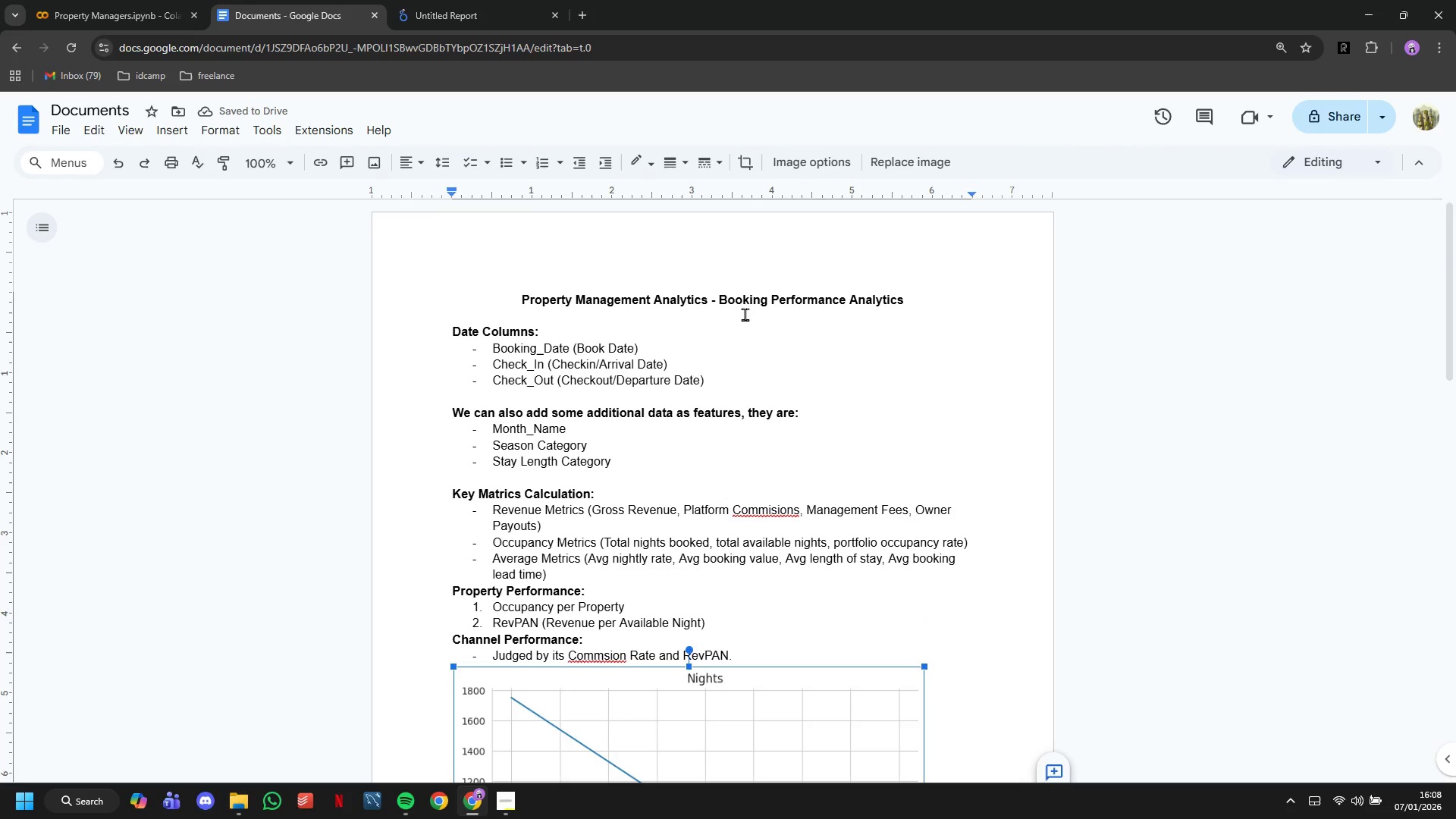 
double_click([739, 299])
 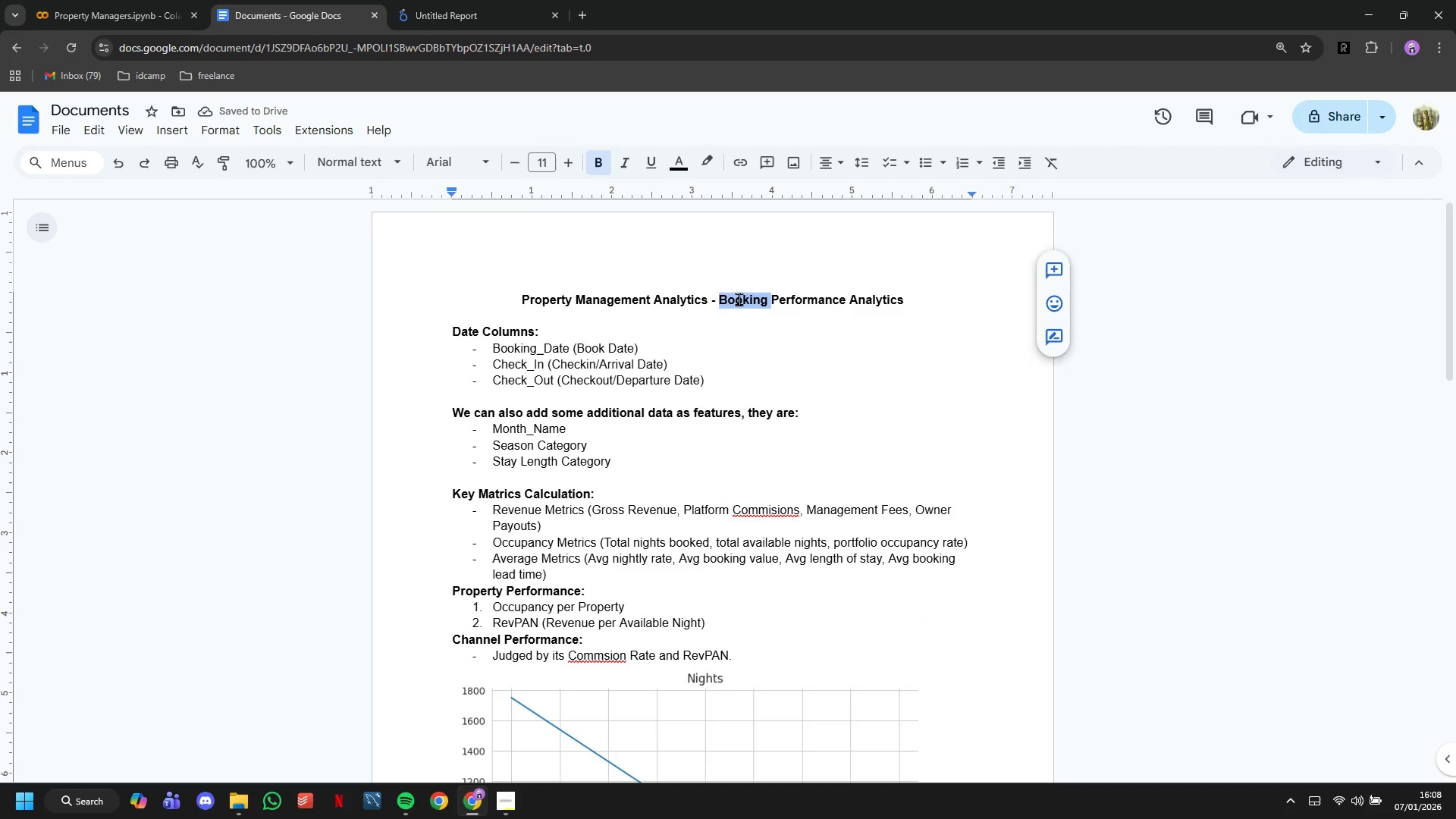 
triple_click([739, 299])
 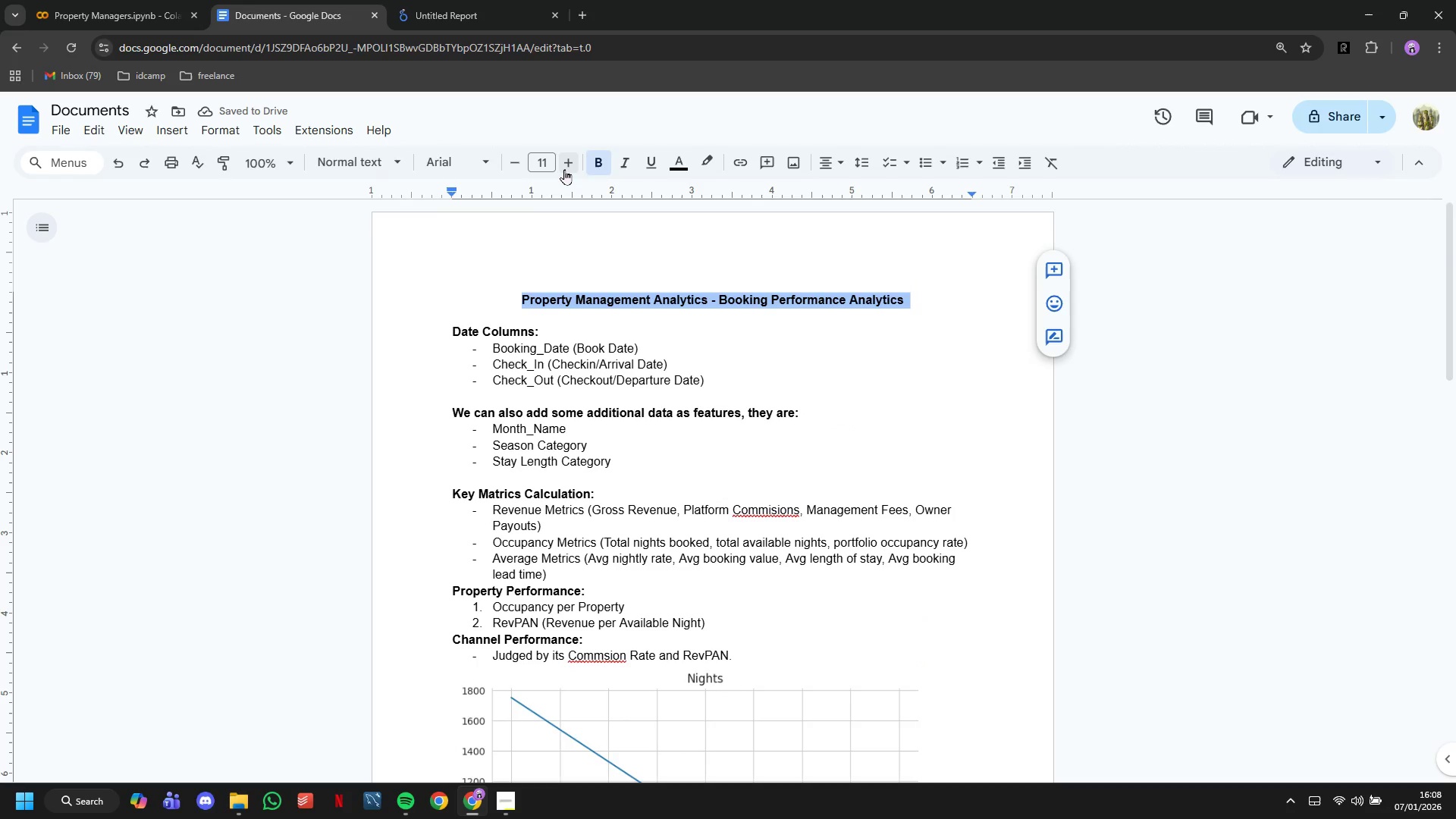 
left_click([564, 169])
 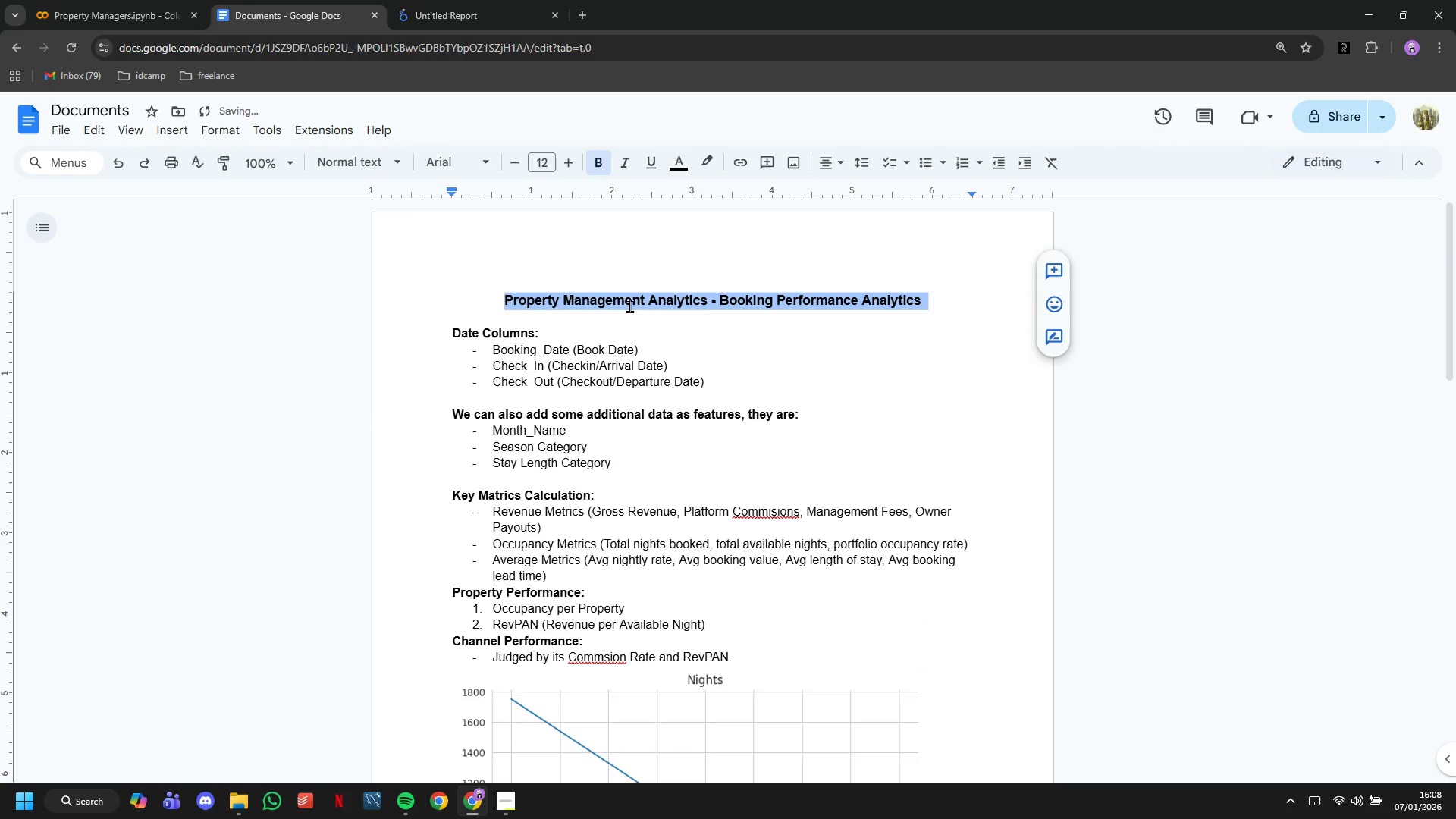 
scroll: coordinate [645, 349], scroll_direction: down, amount: 15.0
 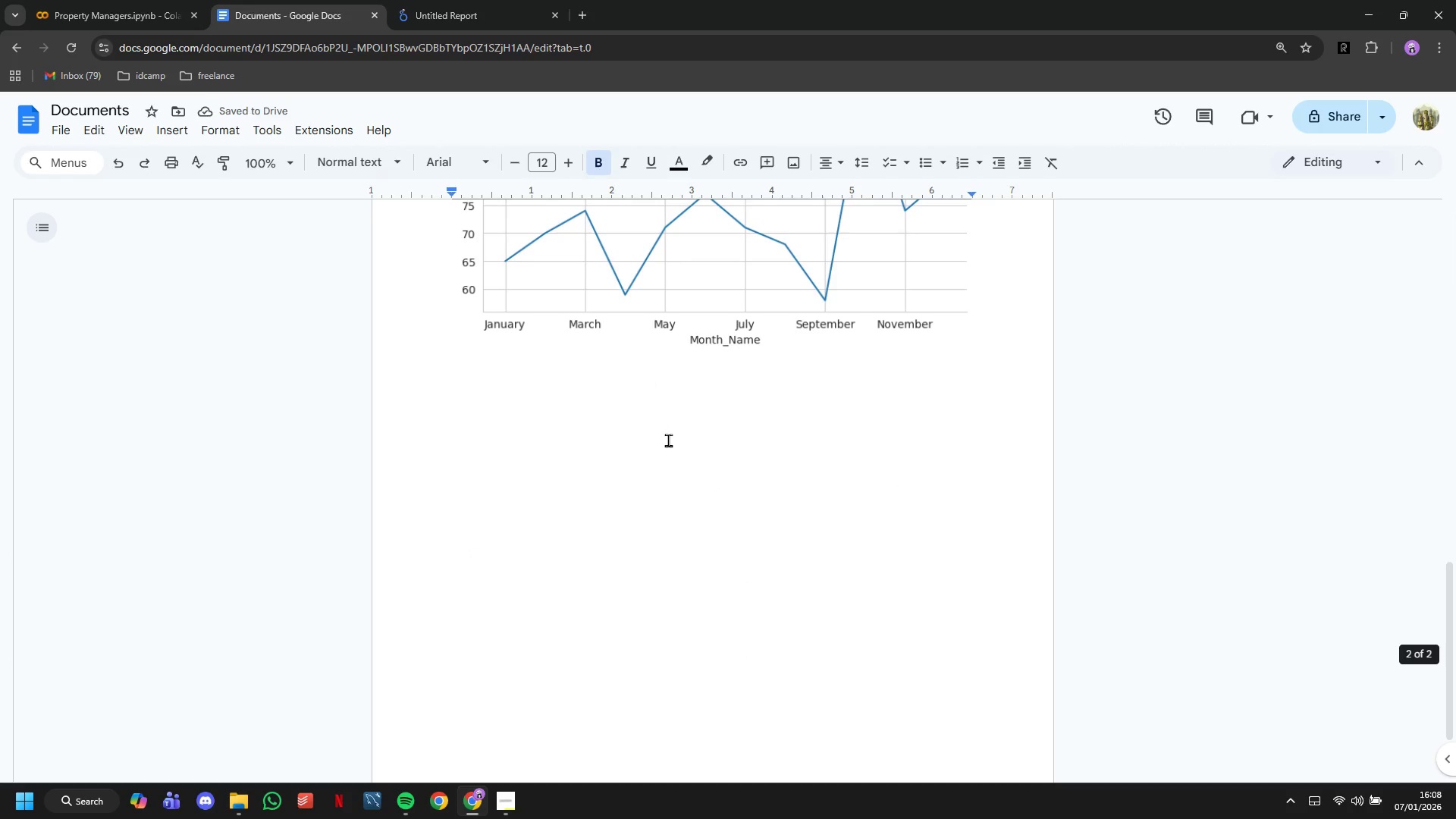 
left_click([668, 440])
 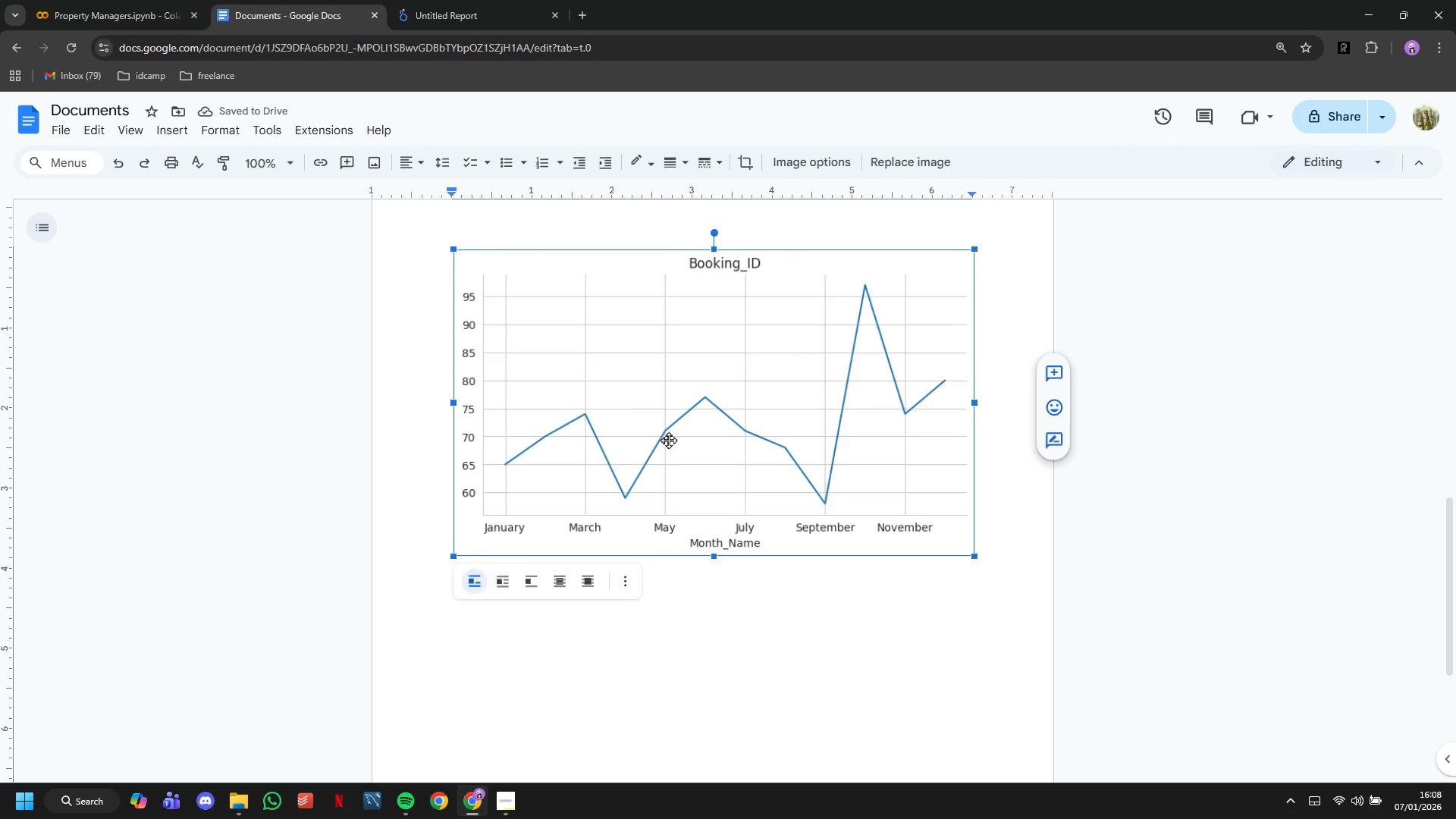 
left_click([672, 475])
 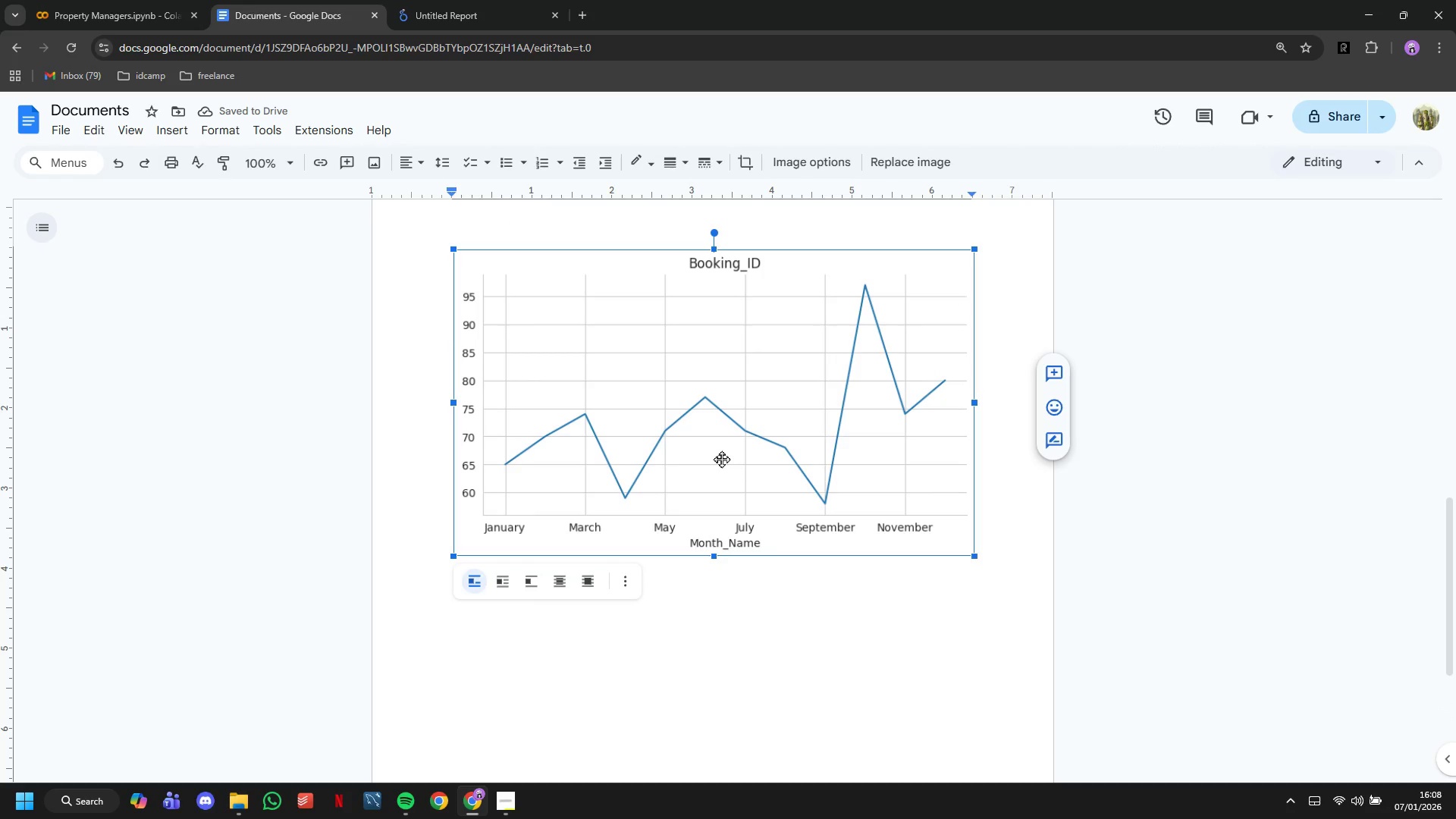 
scroll: coordinate [668, 456], scroll_direction: down, amount: 3.0
 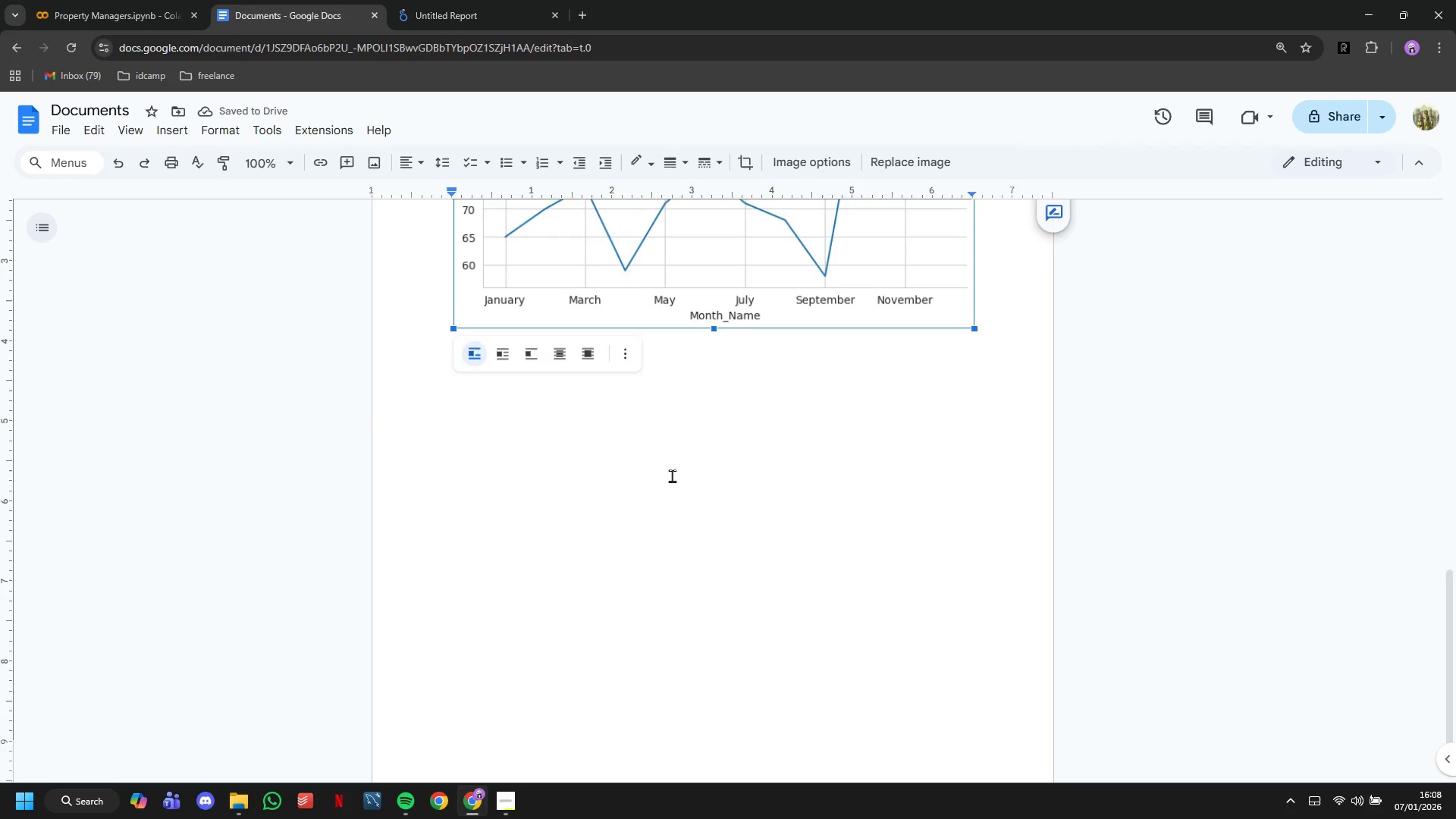 
key(ArrowRight)
 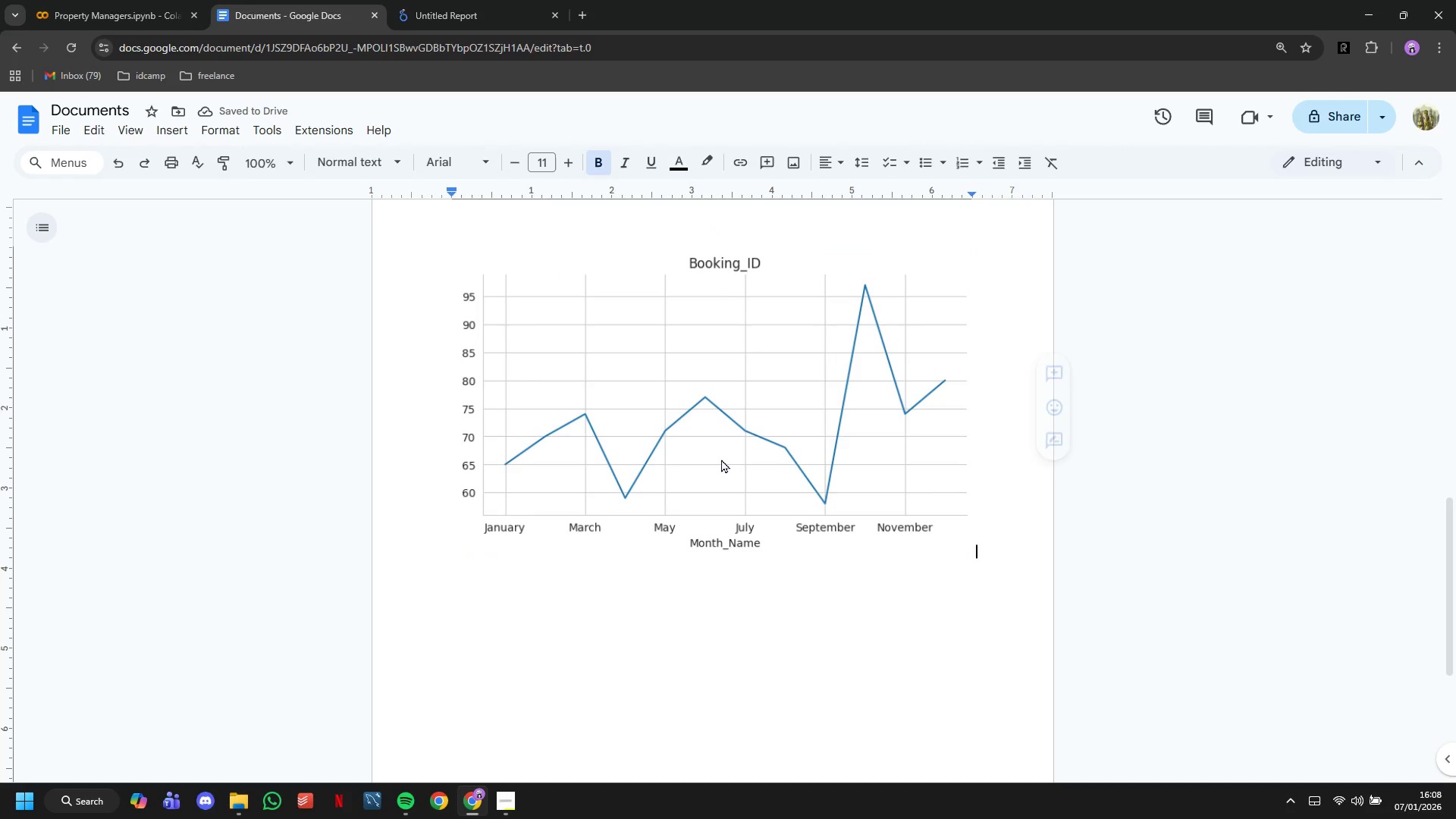 
key(Enter)
 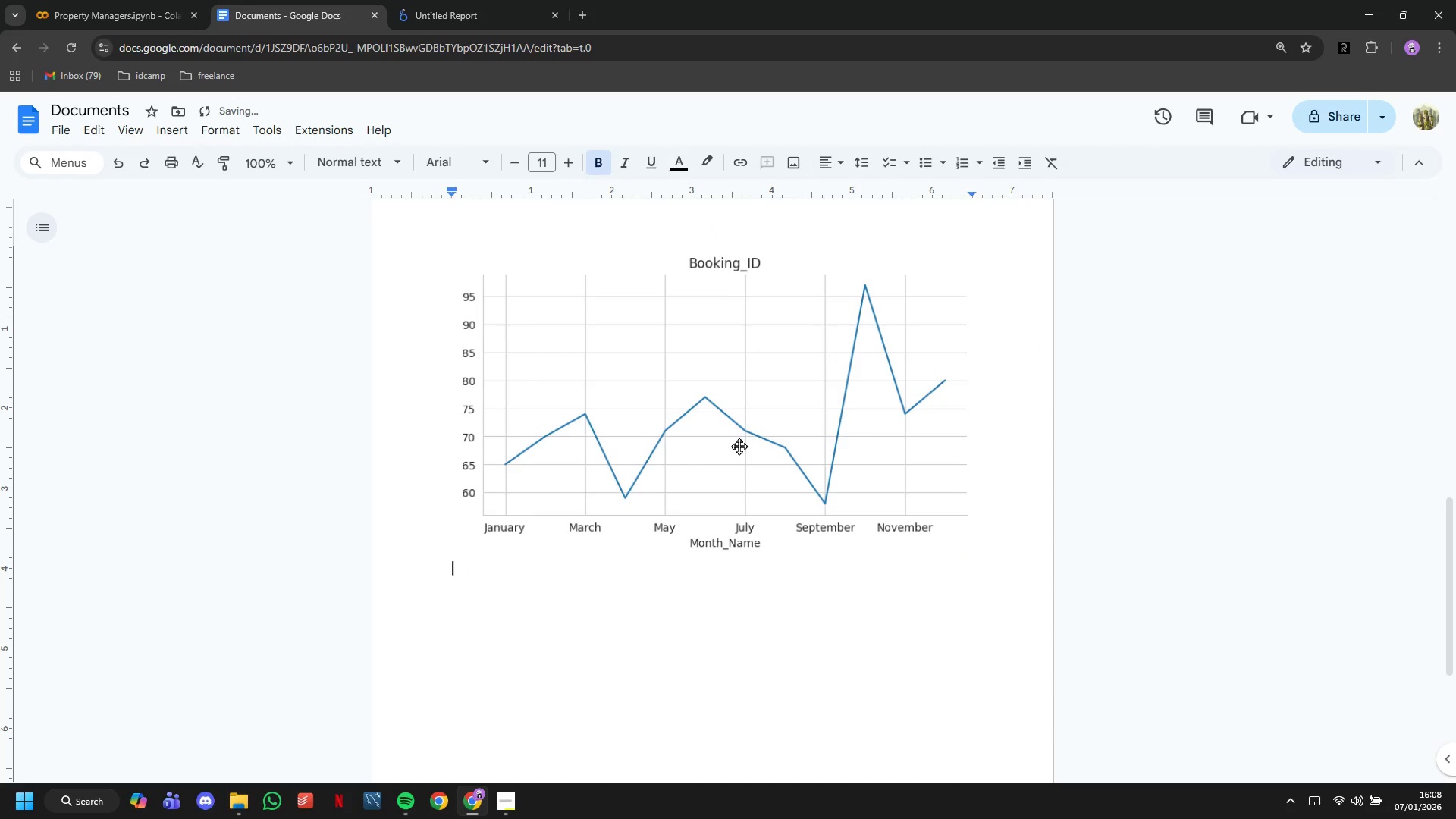 
key(Enter)
 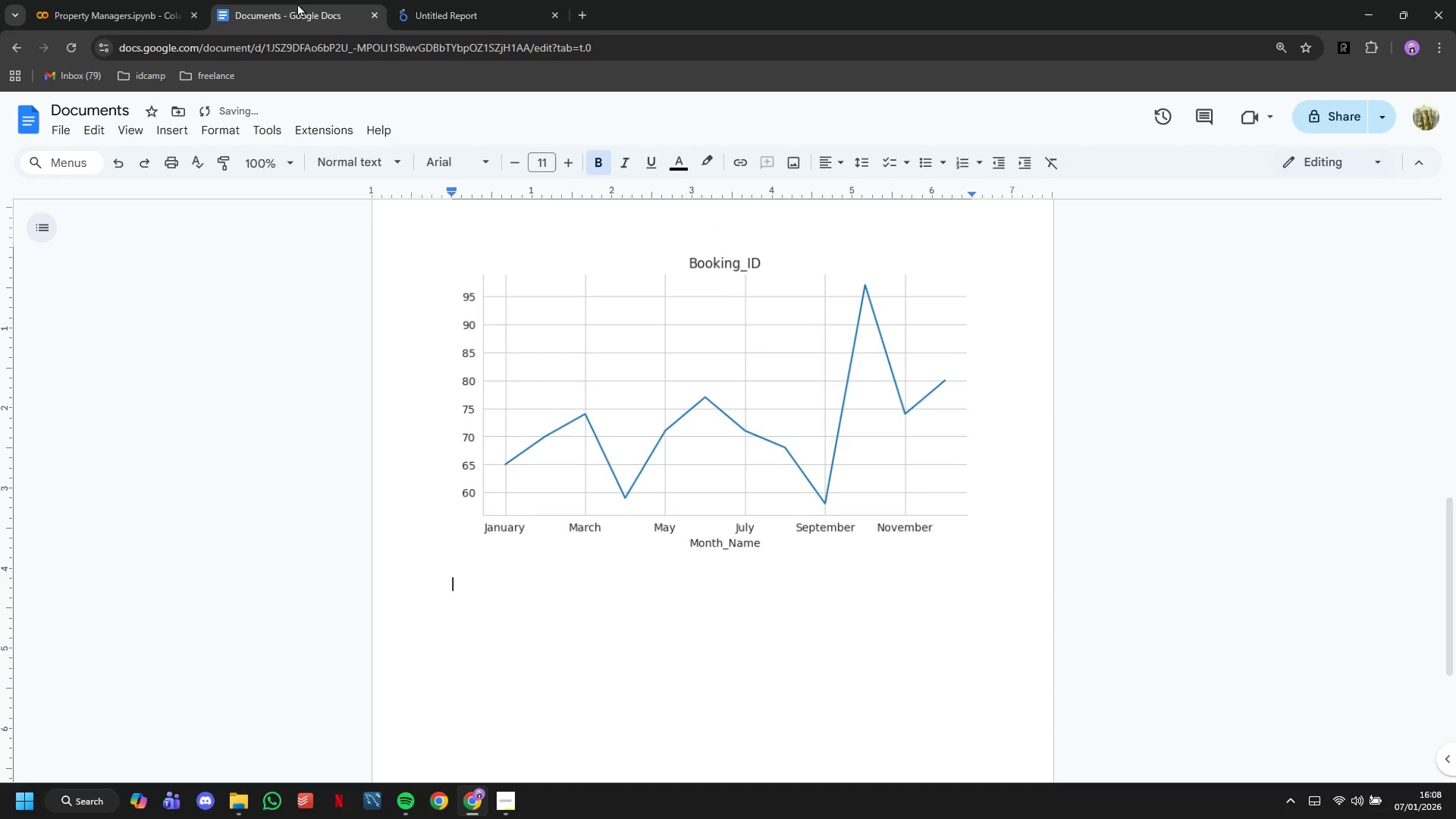 
left_click([153, 0])
 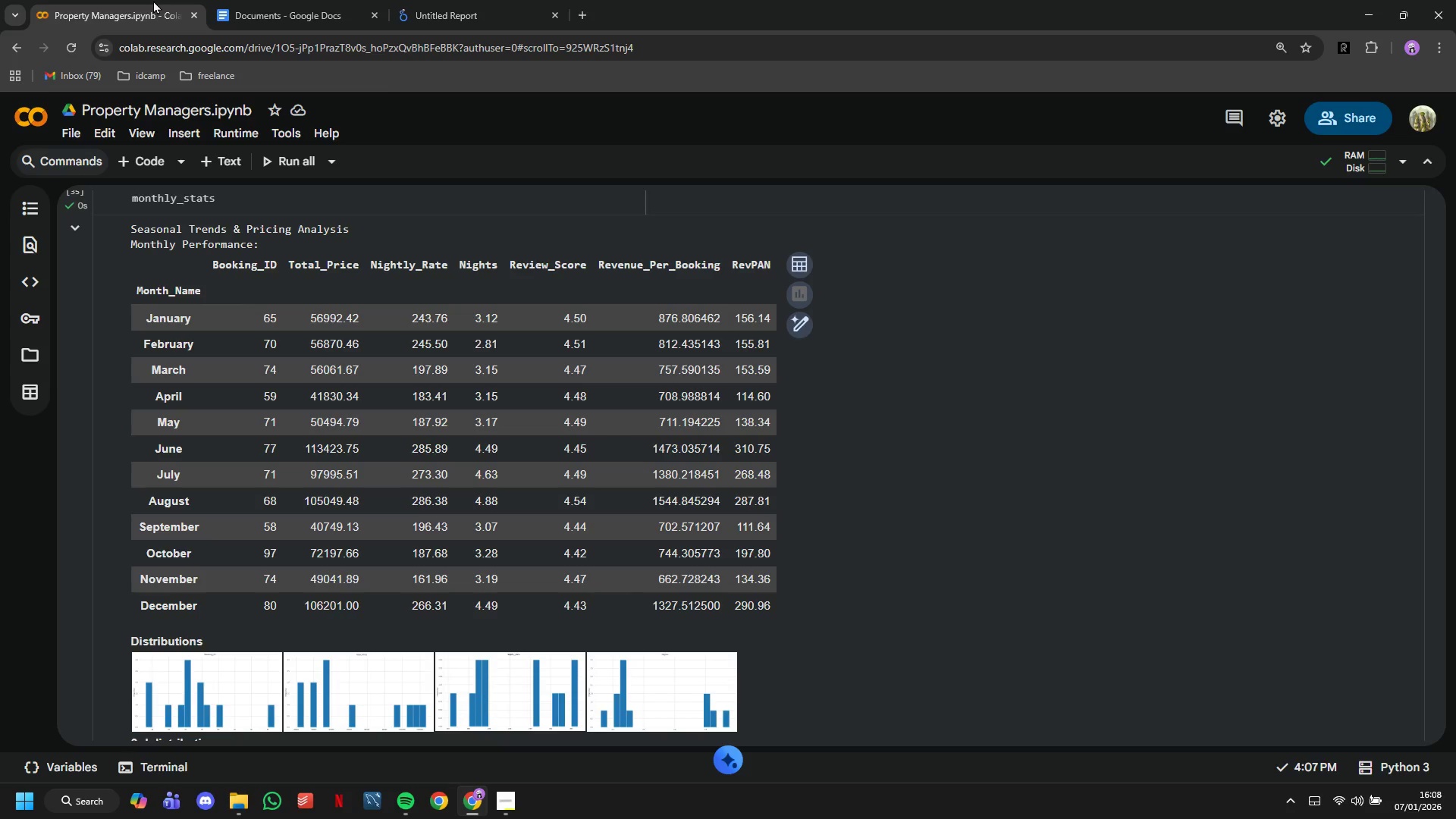 
wait(6.3)
 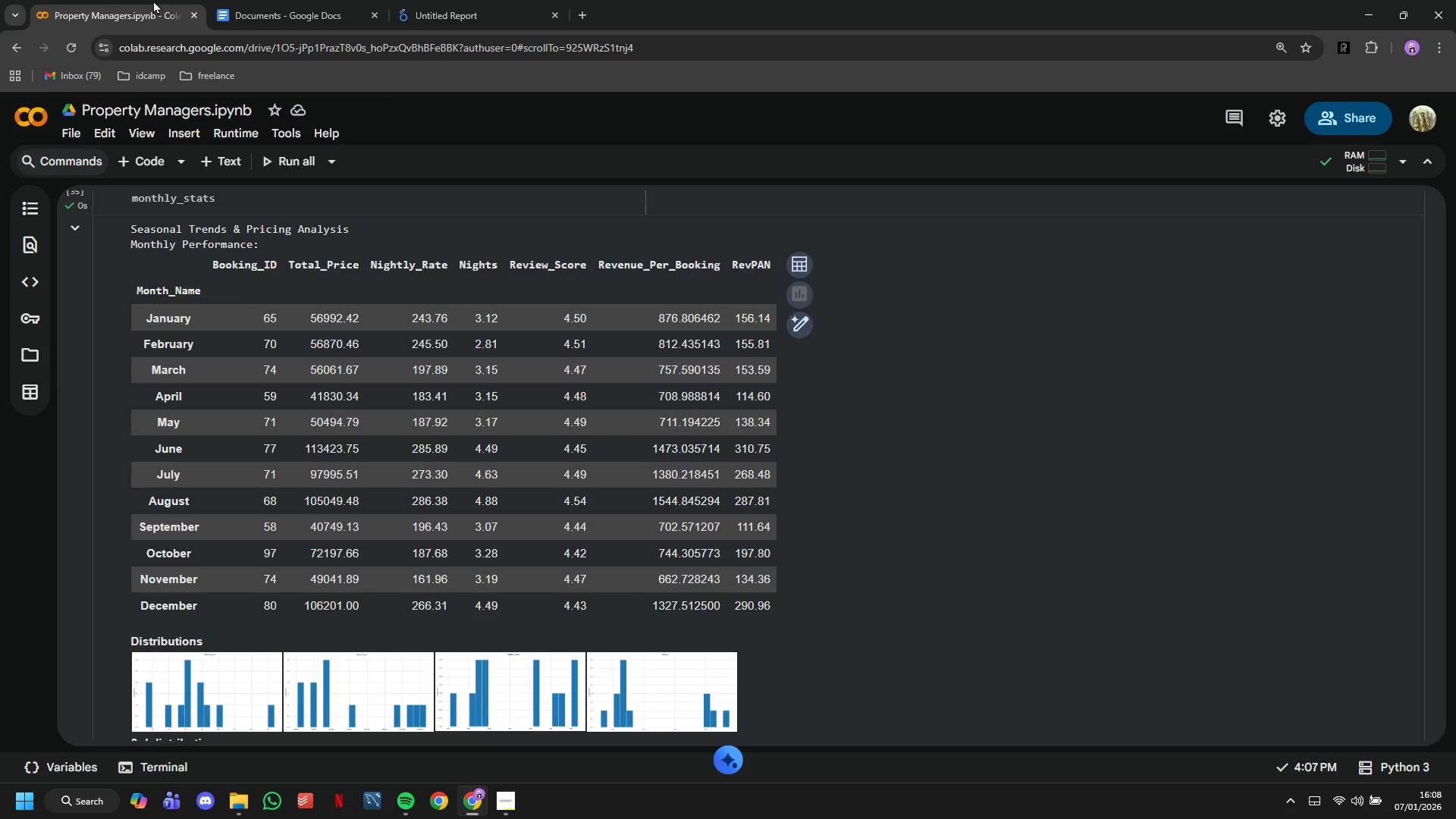 
left_click([509, 808])